 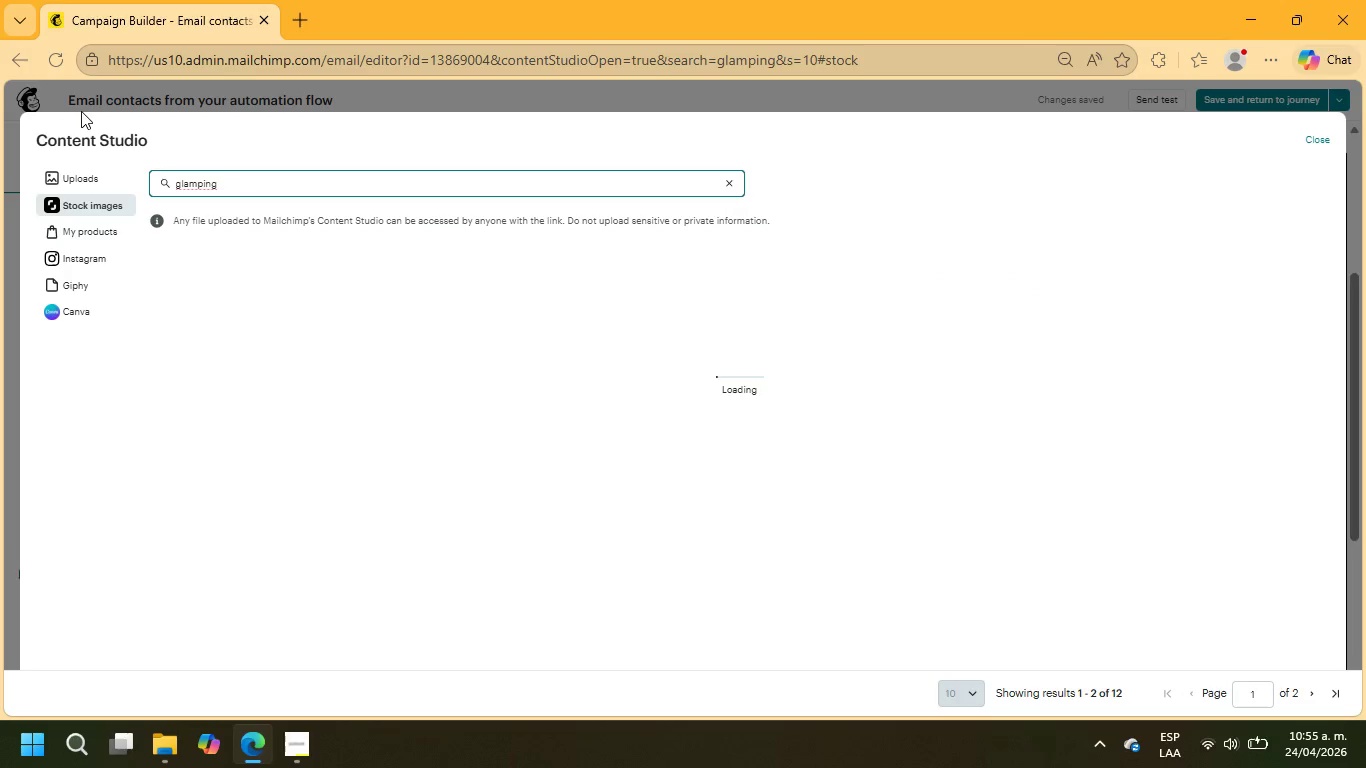 
scroll: coordinate [492, 423], scroll_direction: down, amount: 8.0
 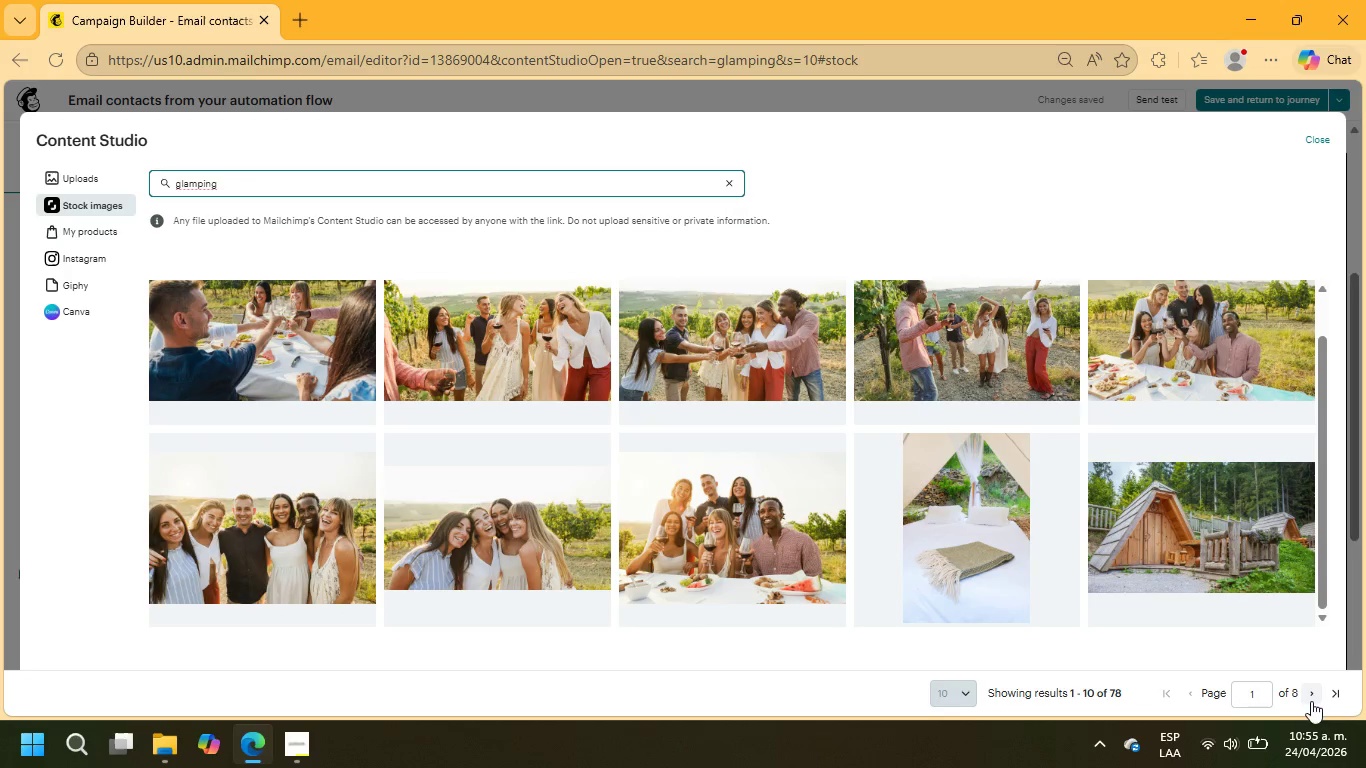 
left_click([1311, 695])
 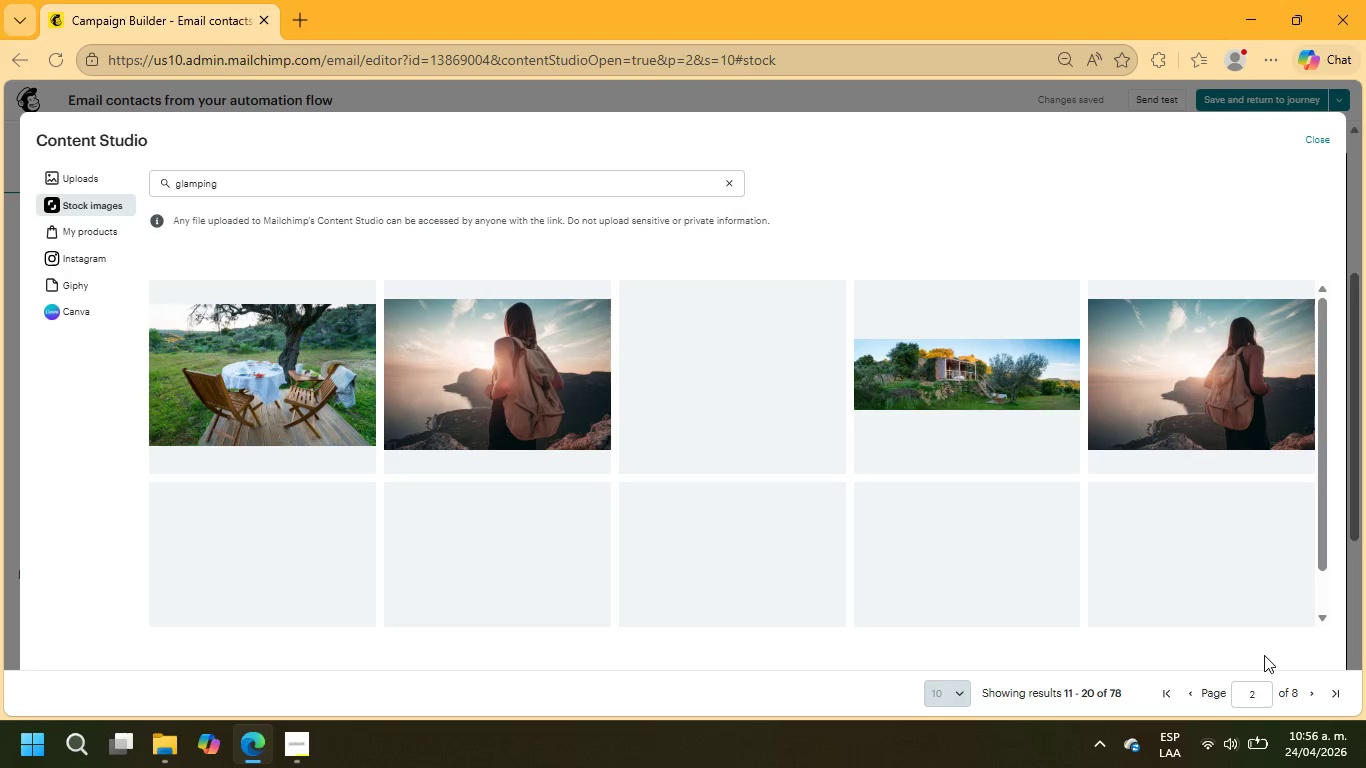 
wait(10.86)
 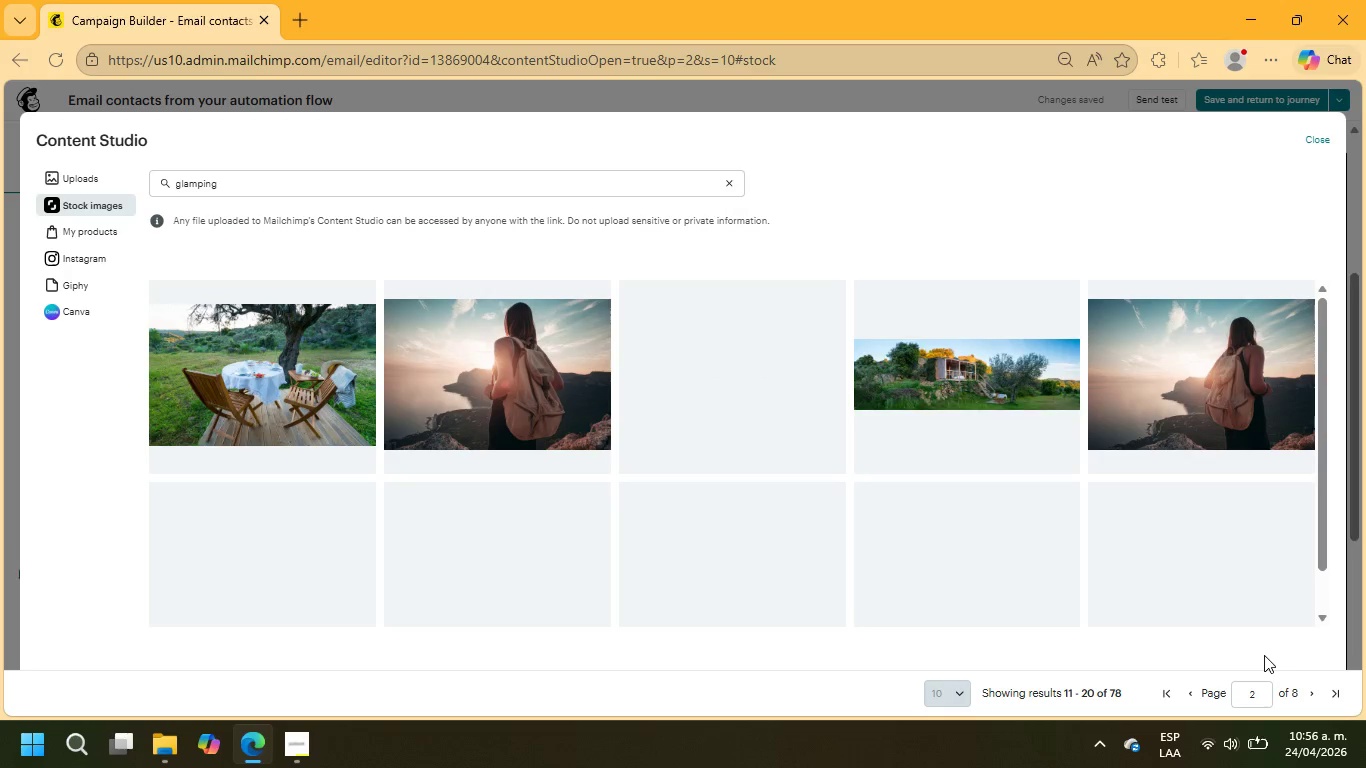 
left_click([1234, 607])
 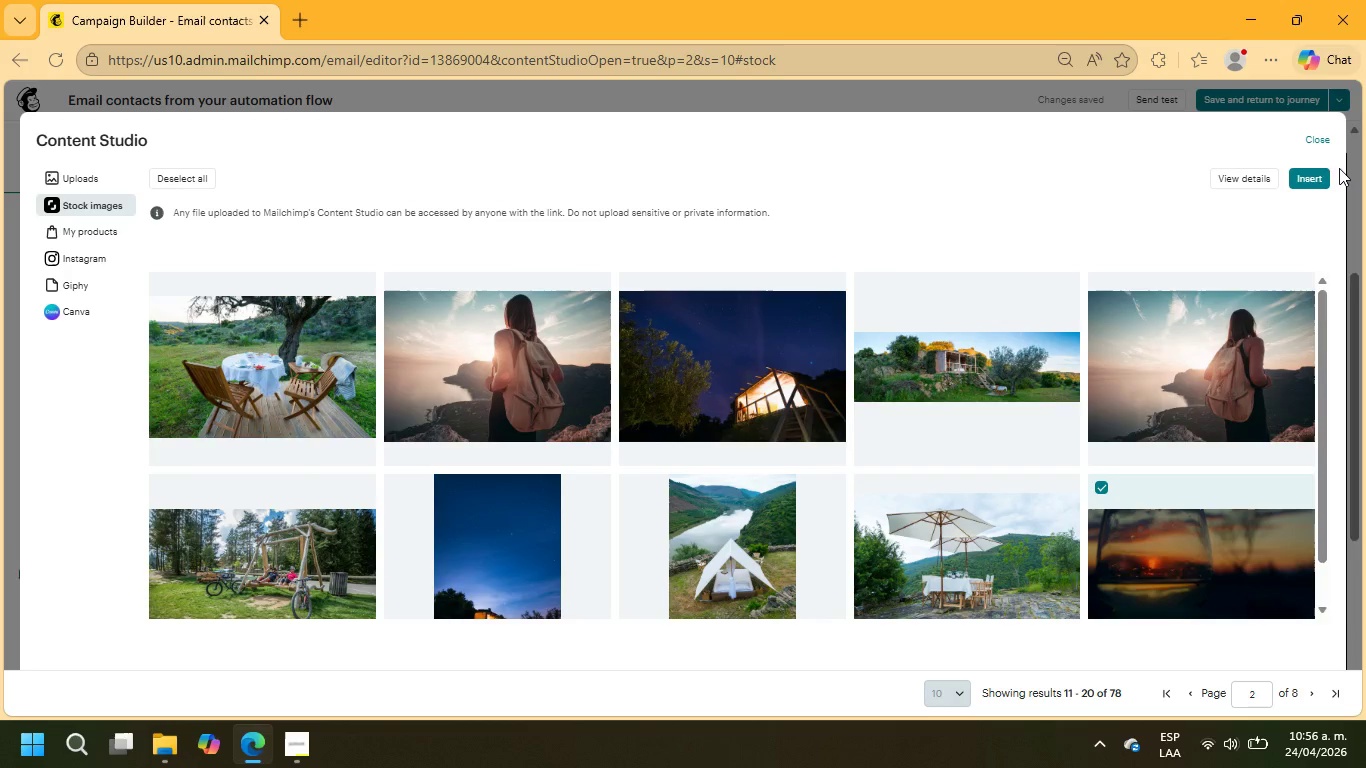 
left_click([1318, 176])
 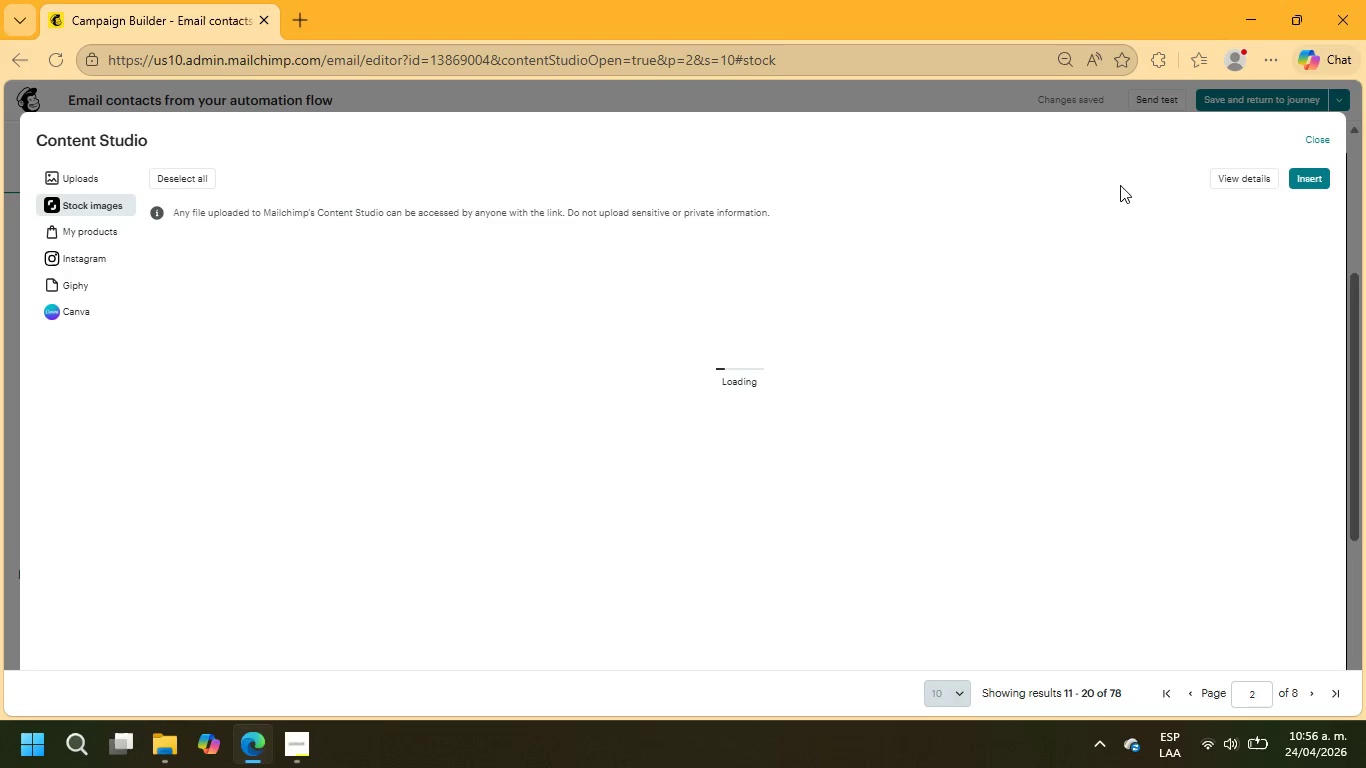 
wait(9.39)
 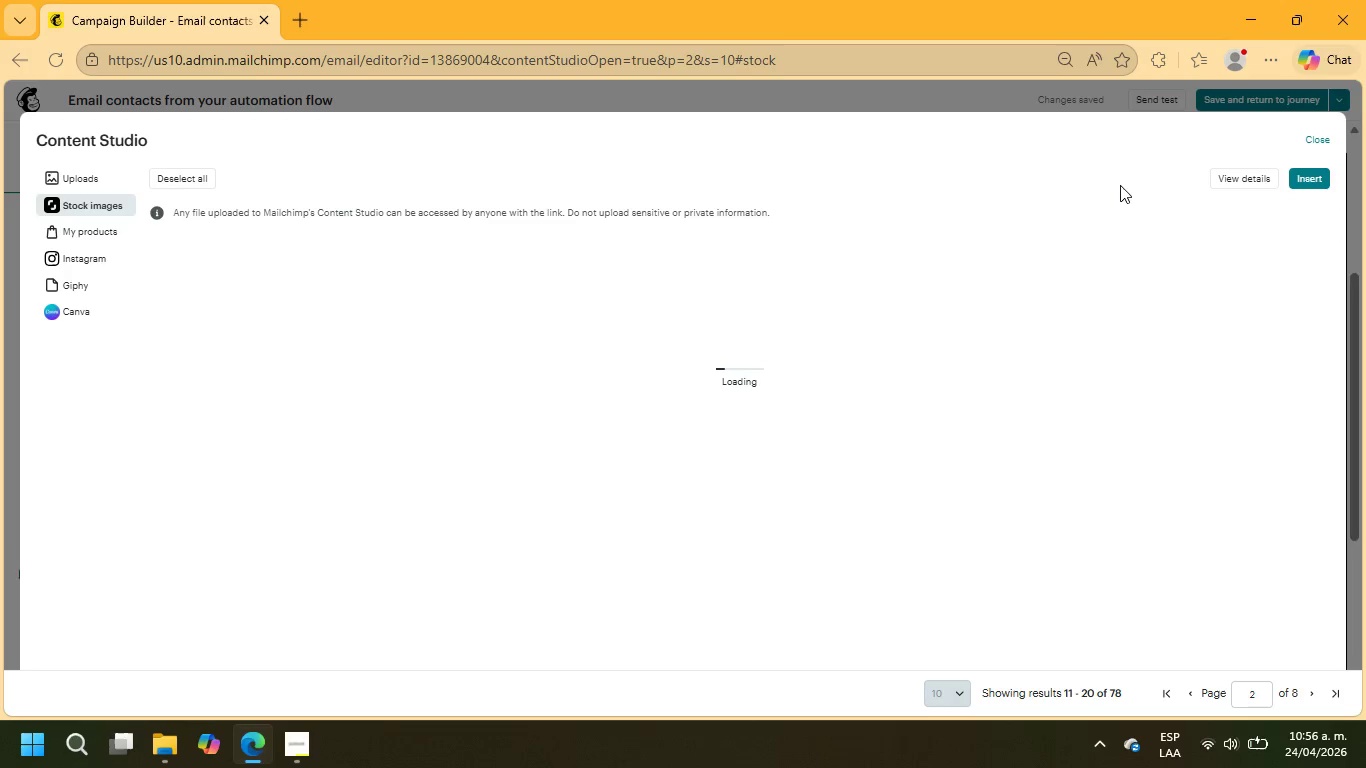 
left_click_drag(start_coordinate=[778, 424], to_coordinate=[813, 502])
 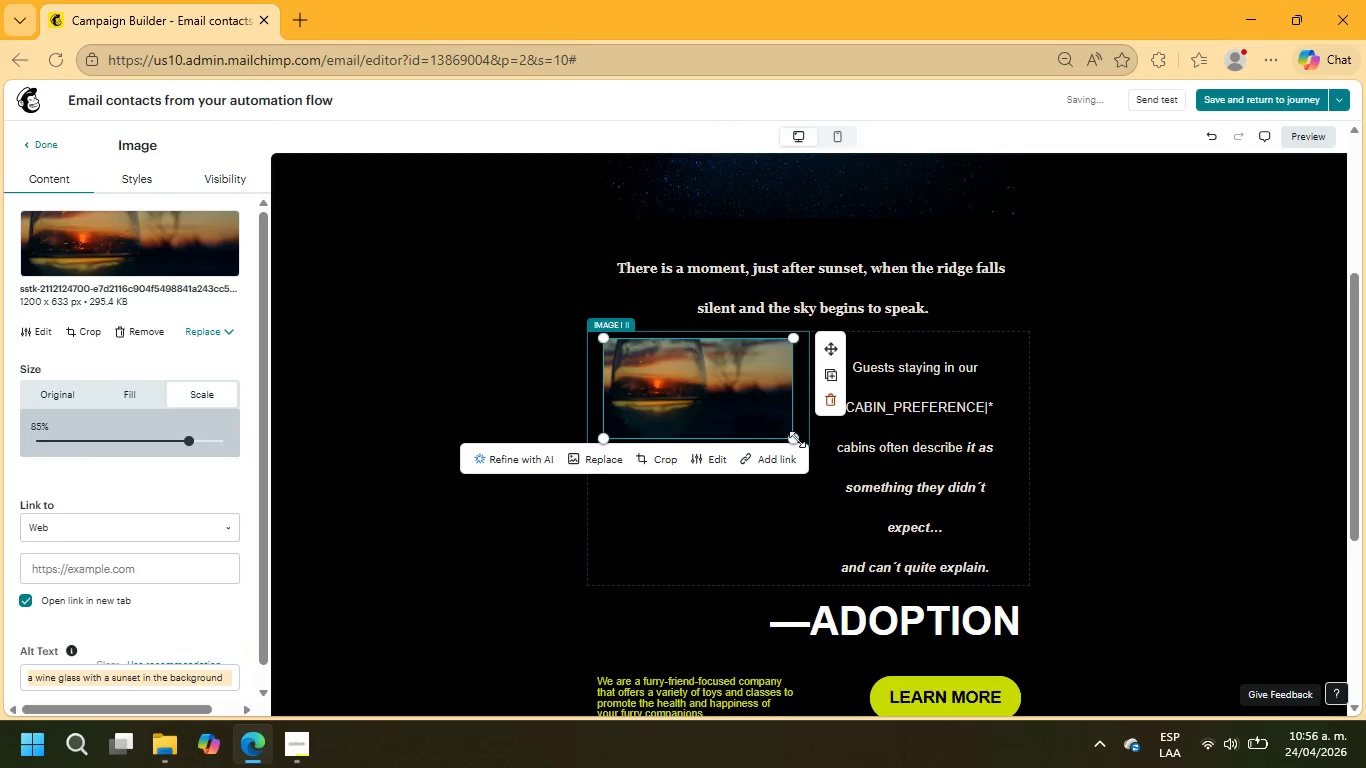 
left_click_drag(start_coordinate=[793, 435], to_coordinate=[894, 543])
 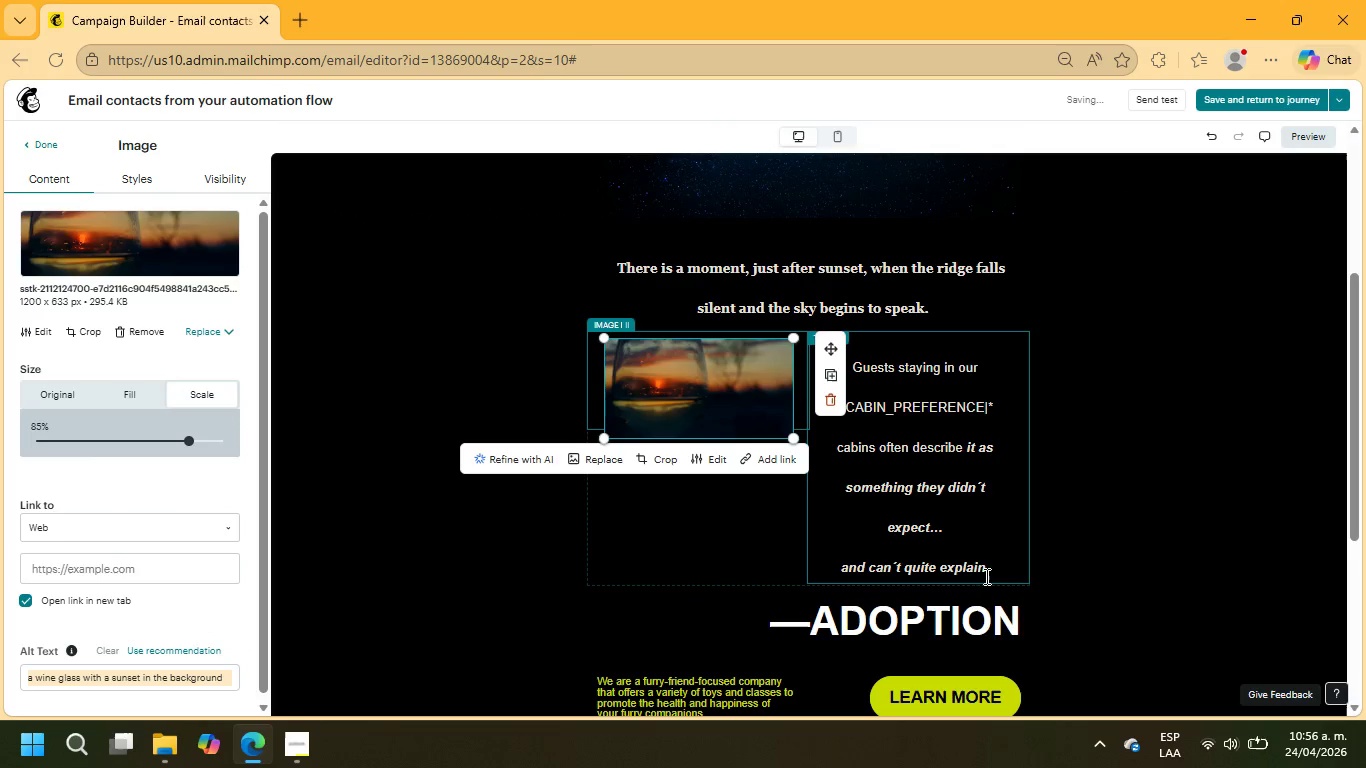 
left_click_drag(start_coordinate=[987, 569], to_coordinate=[842, 372])
 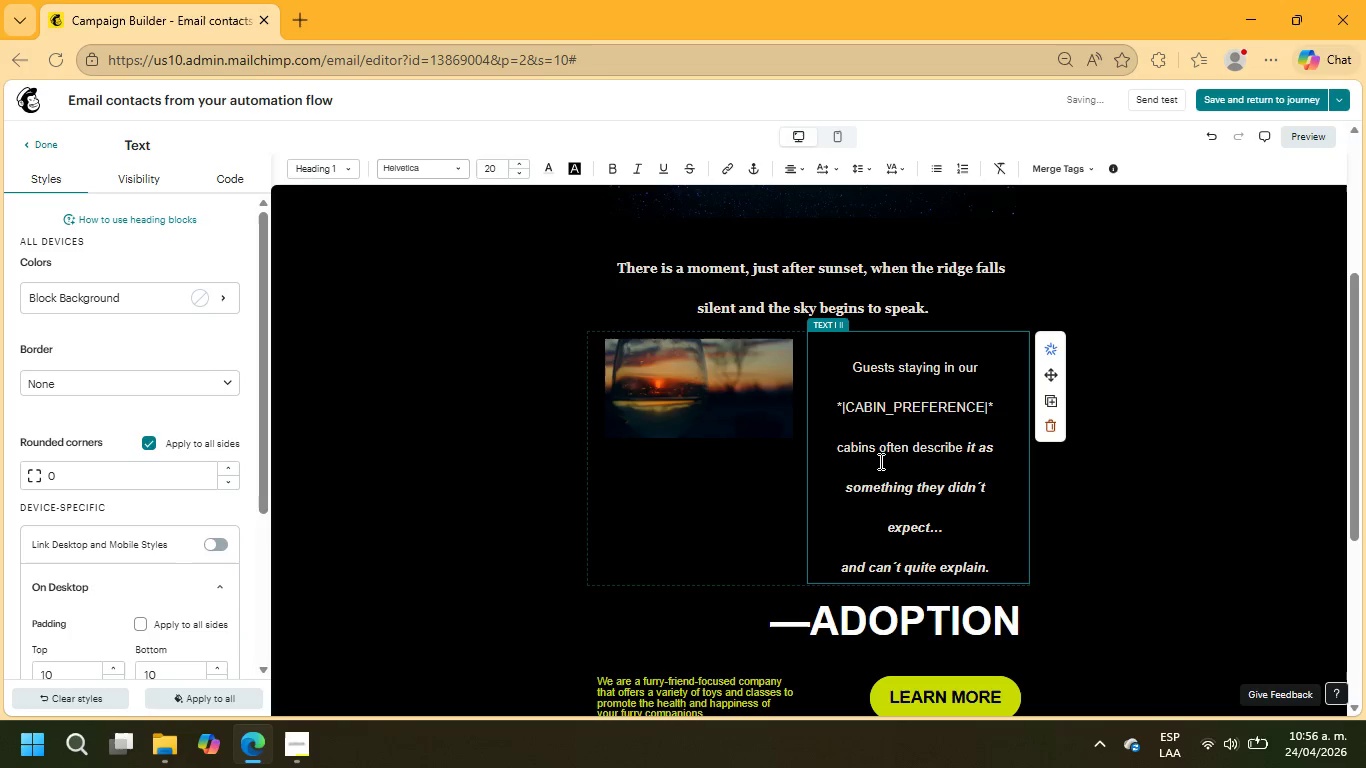 
wait(5.27)
 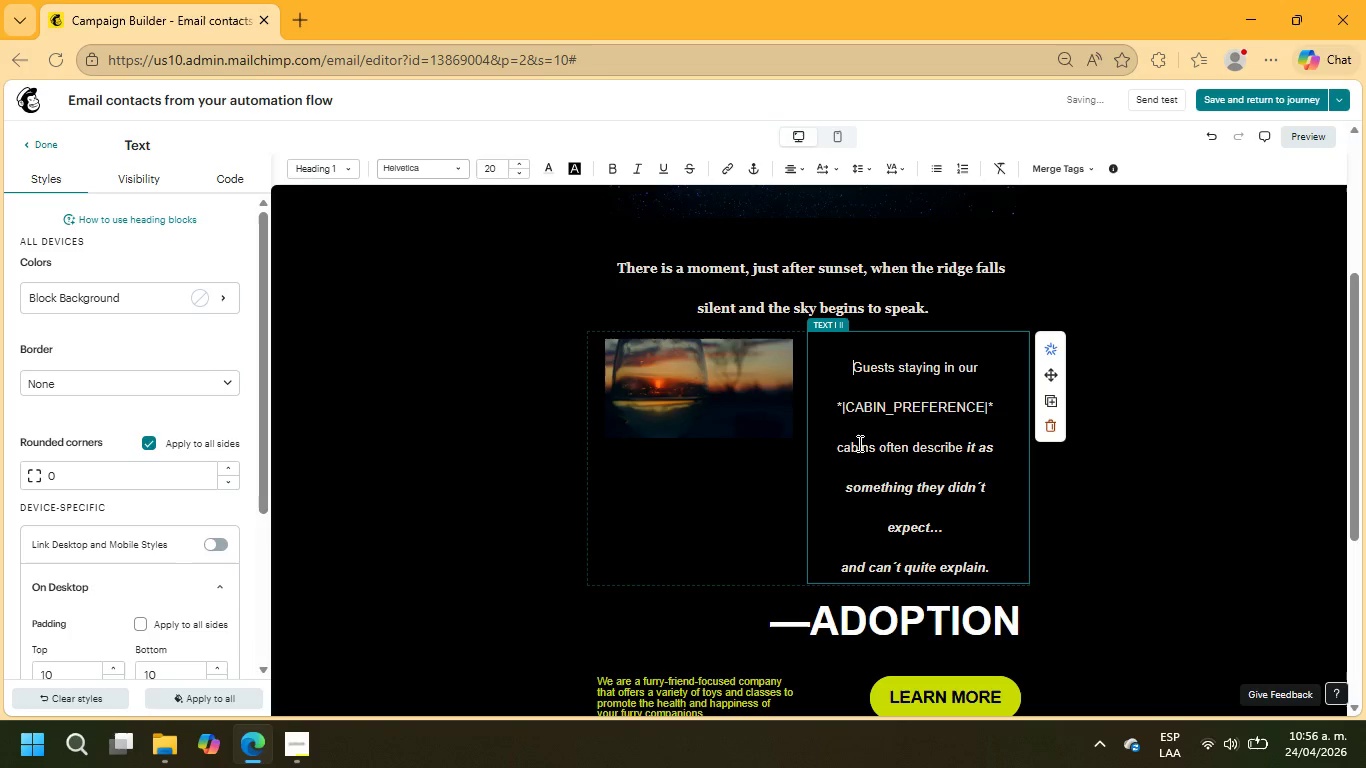 
left_click_drag(start_coordinate=[880, 448], to_coordinate=[1008, 569])
 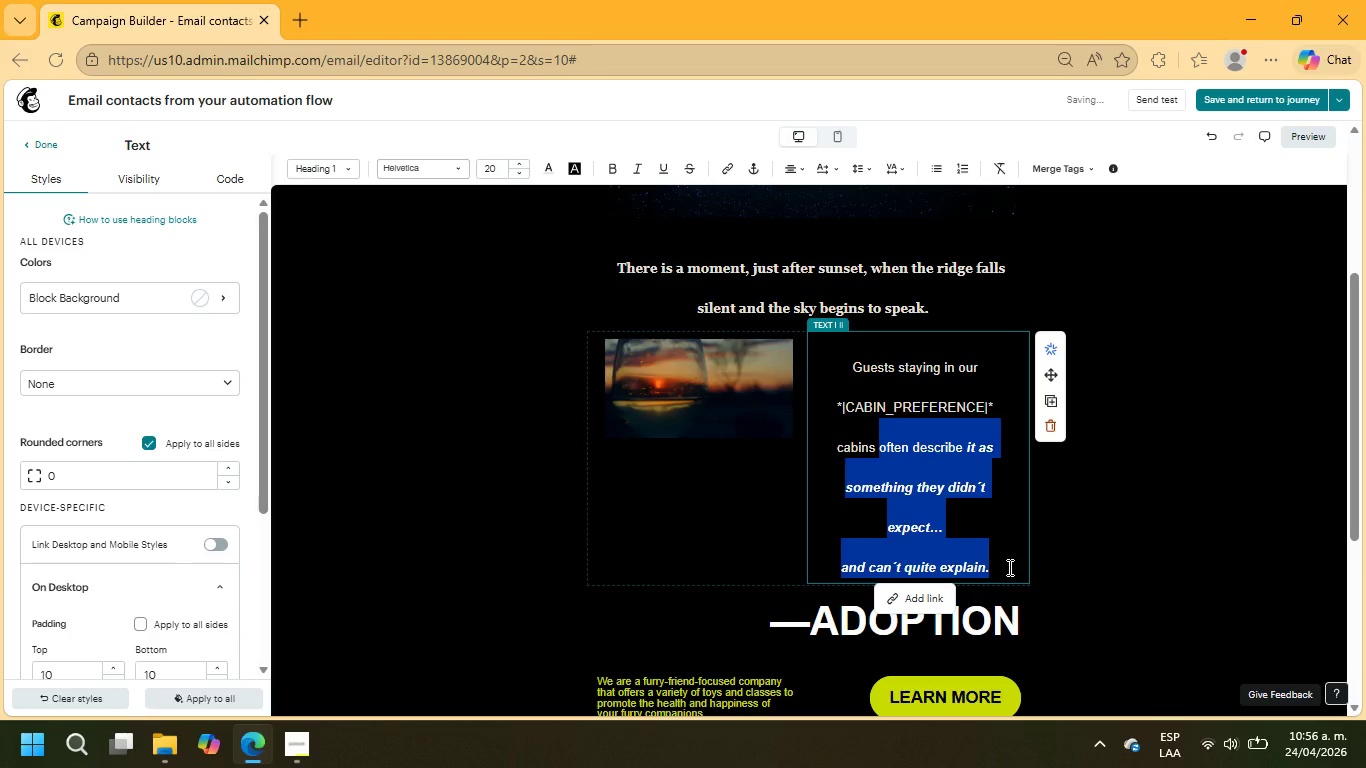 
key(Control+X)
 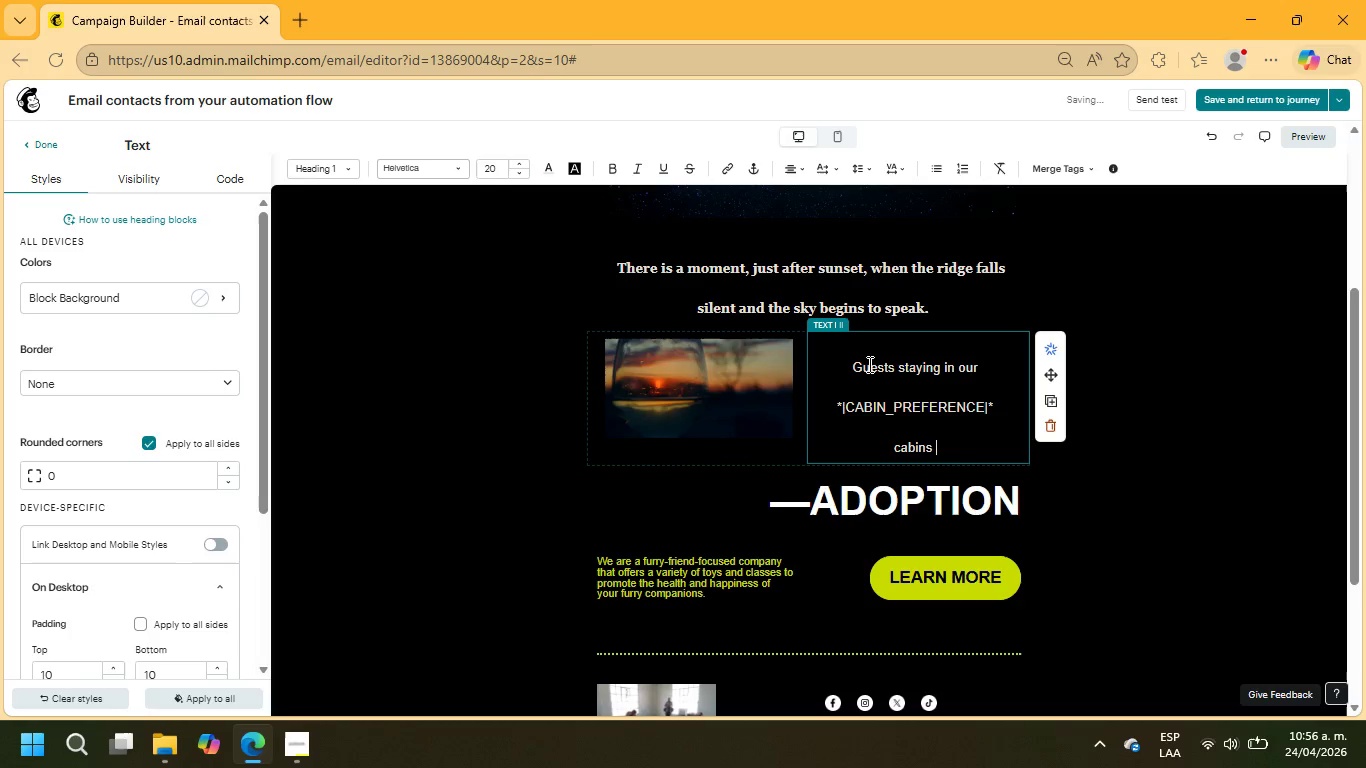 
key(Control+Z)
 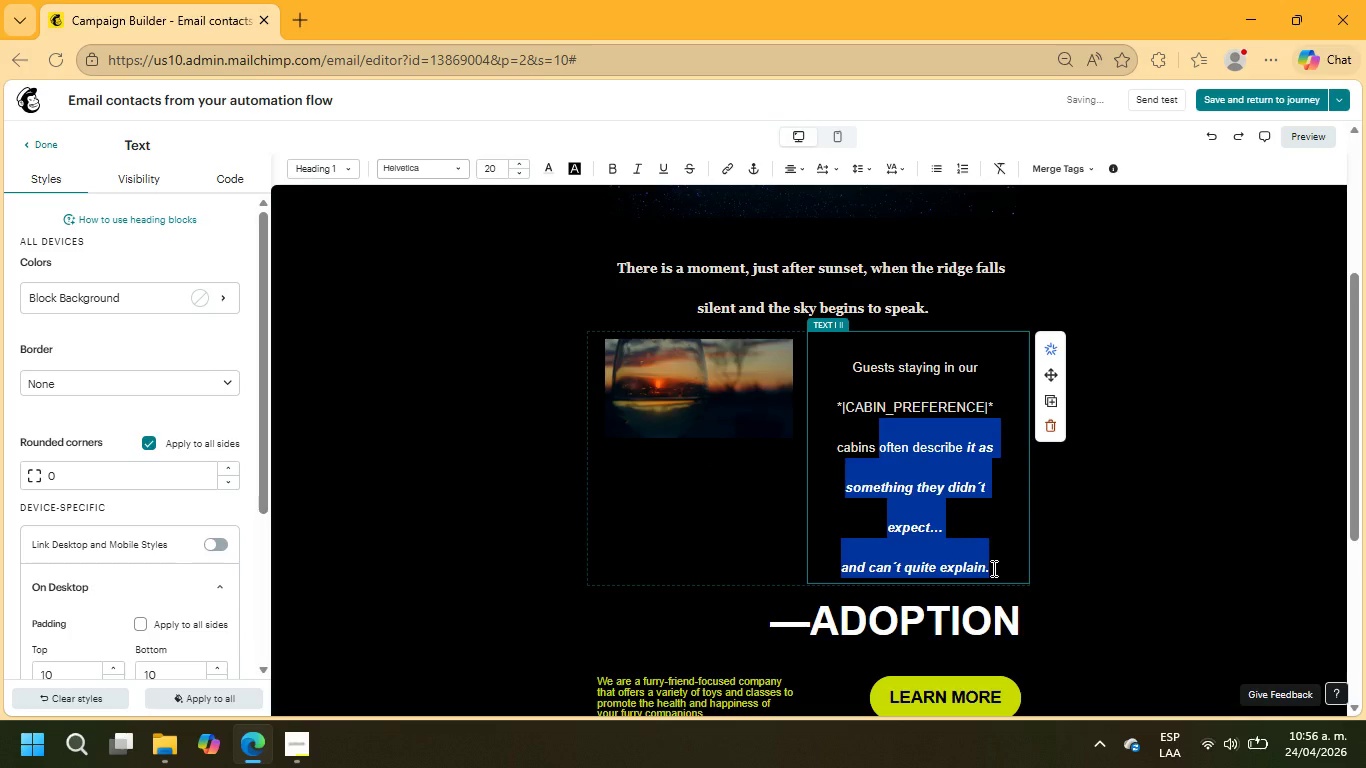 
left_click([992, 568])
 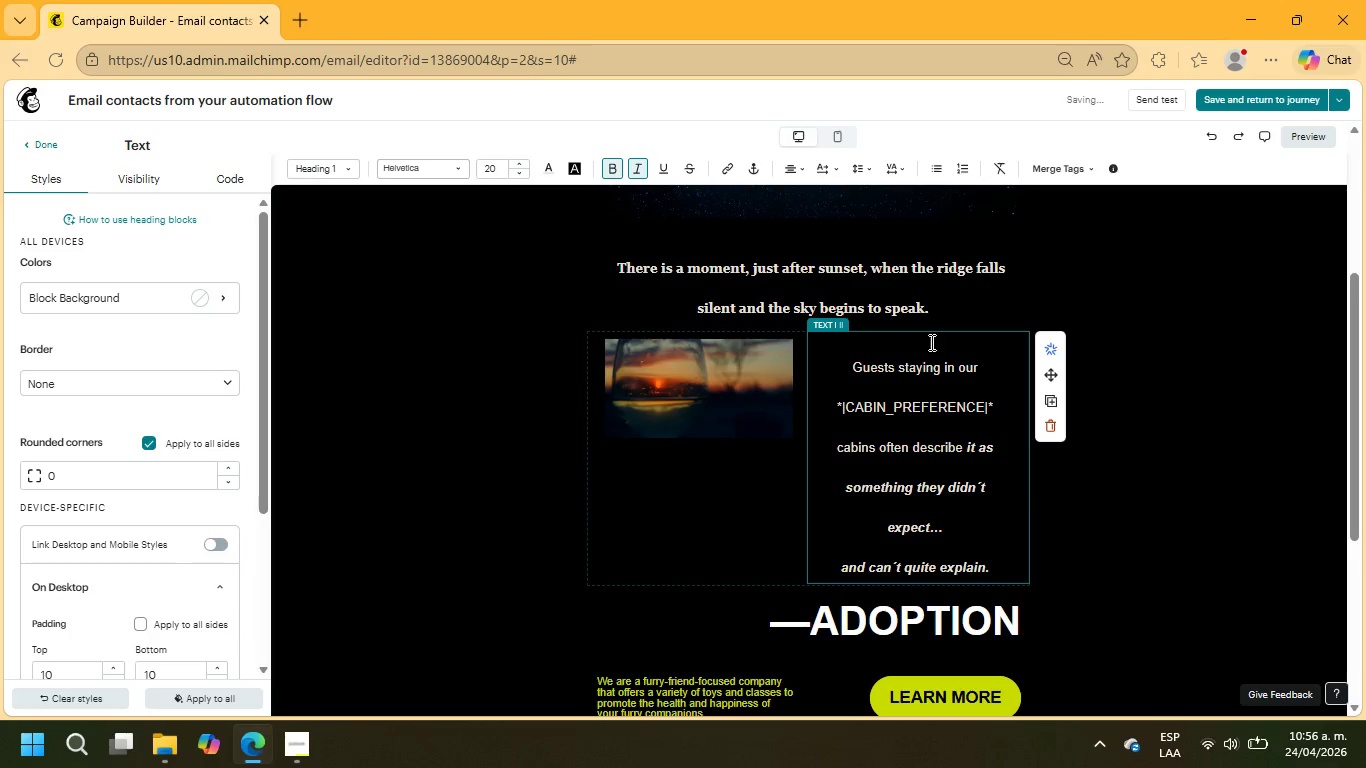 
left_click([947, 309])
 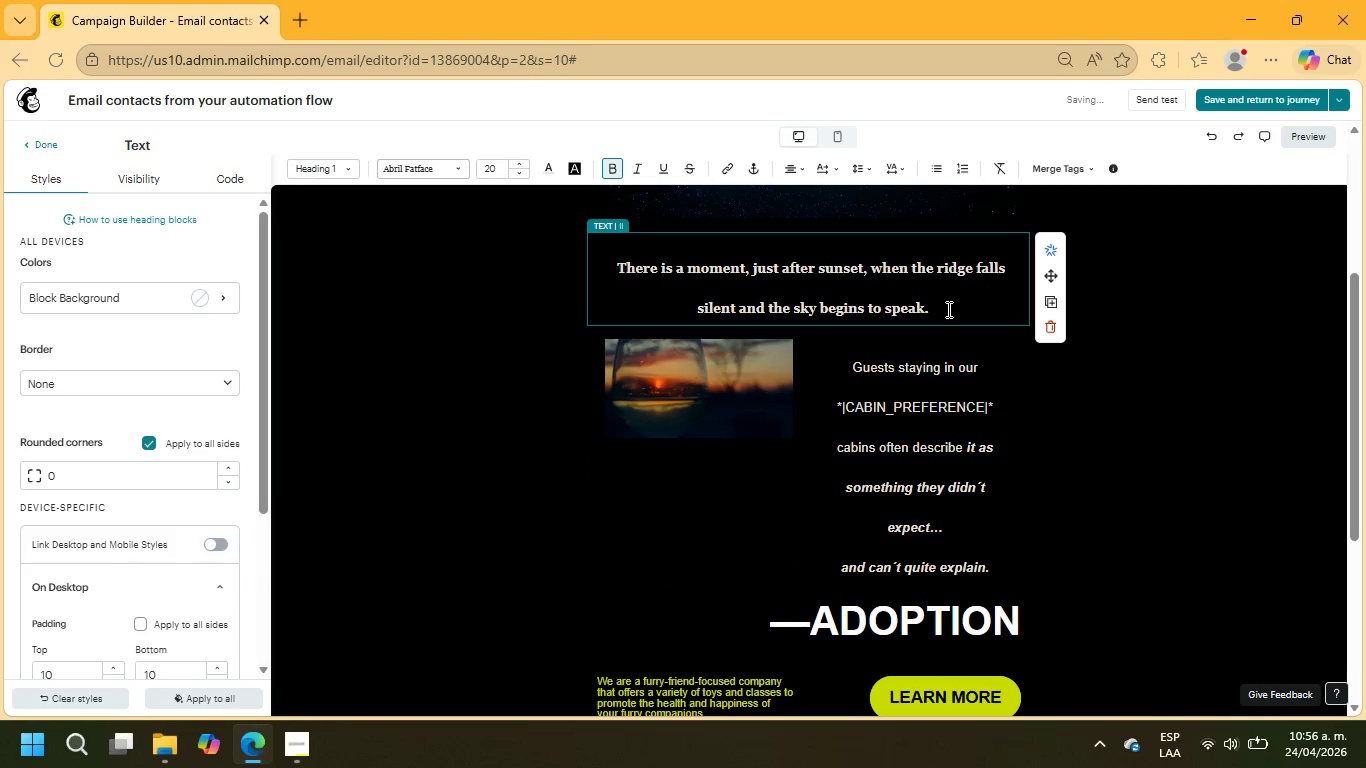 
key(Enter)
 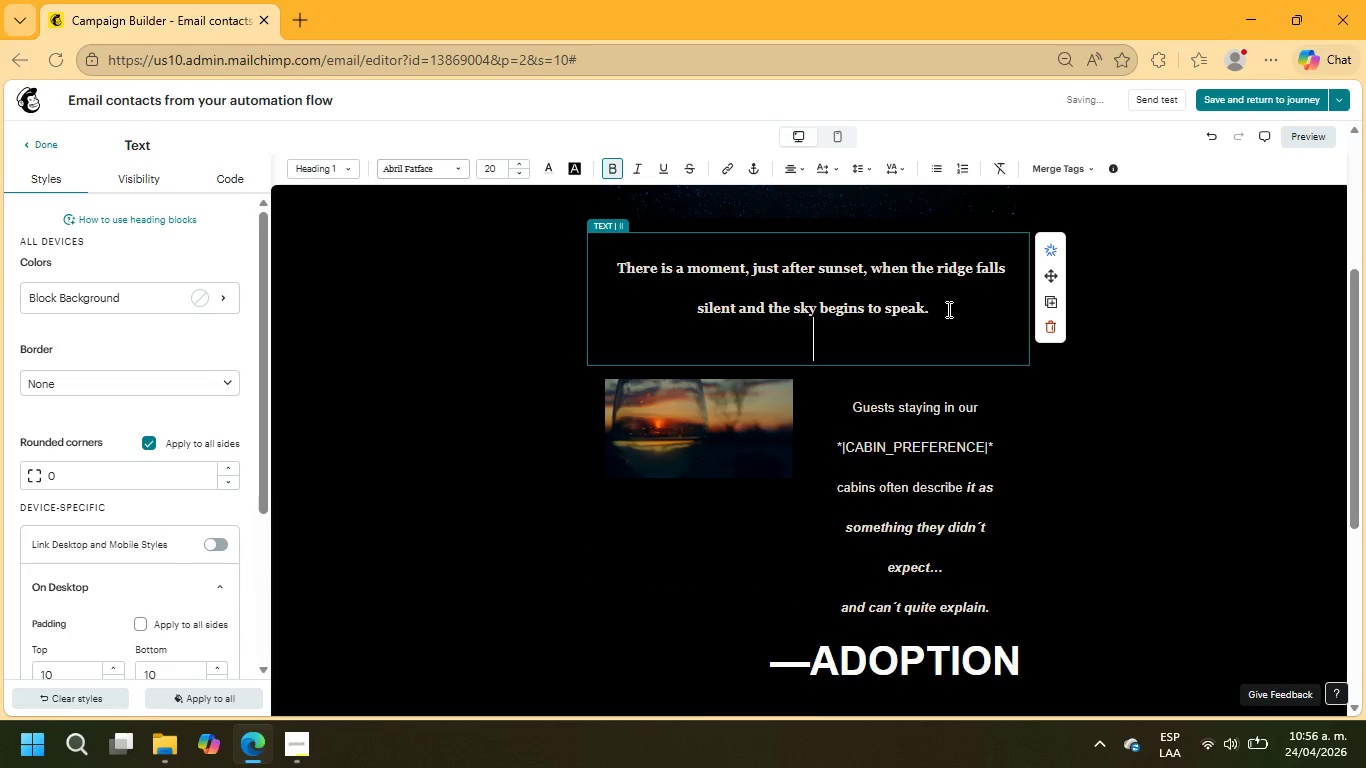 
key(Enter)
 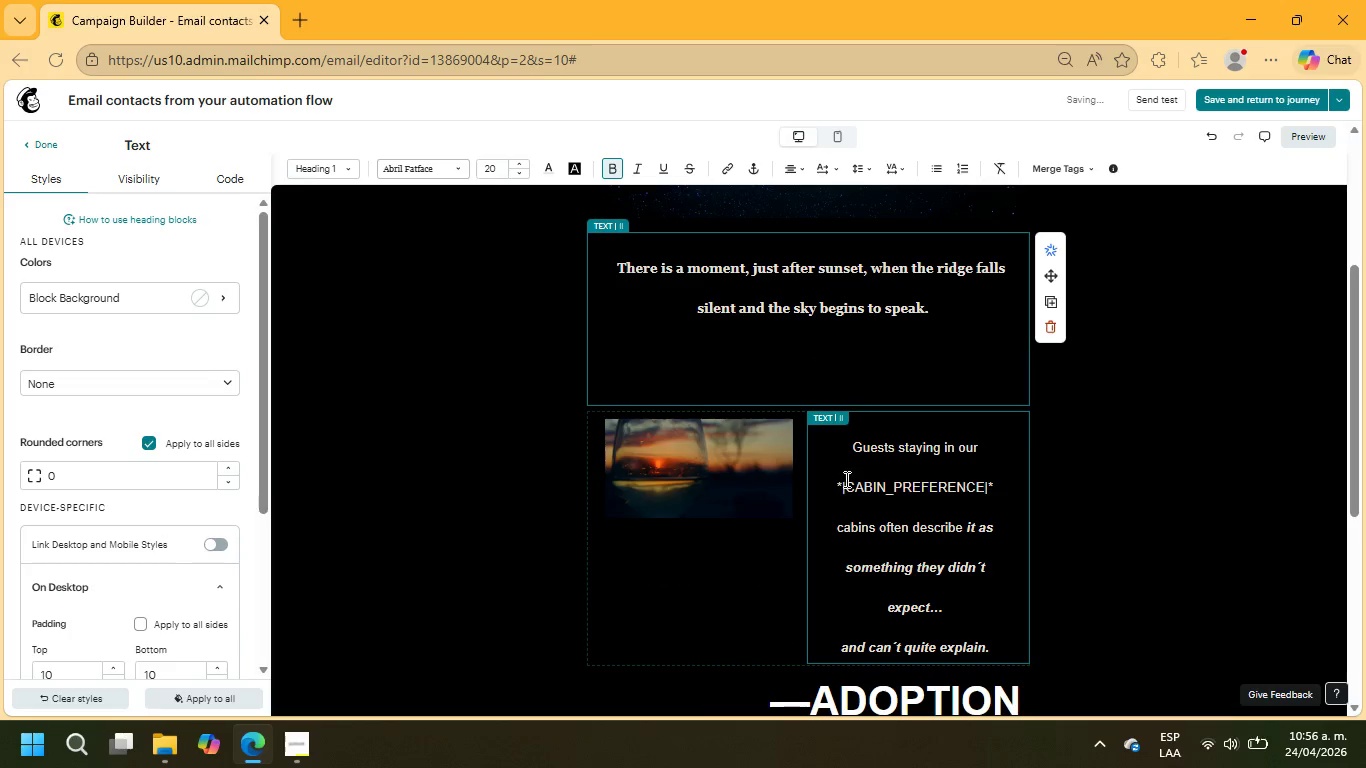 
left_click_drag(start_coordinate=[854, 455], to_coordinate=[973, 535])
 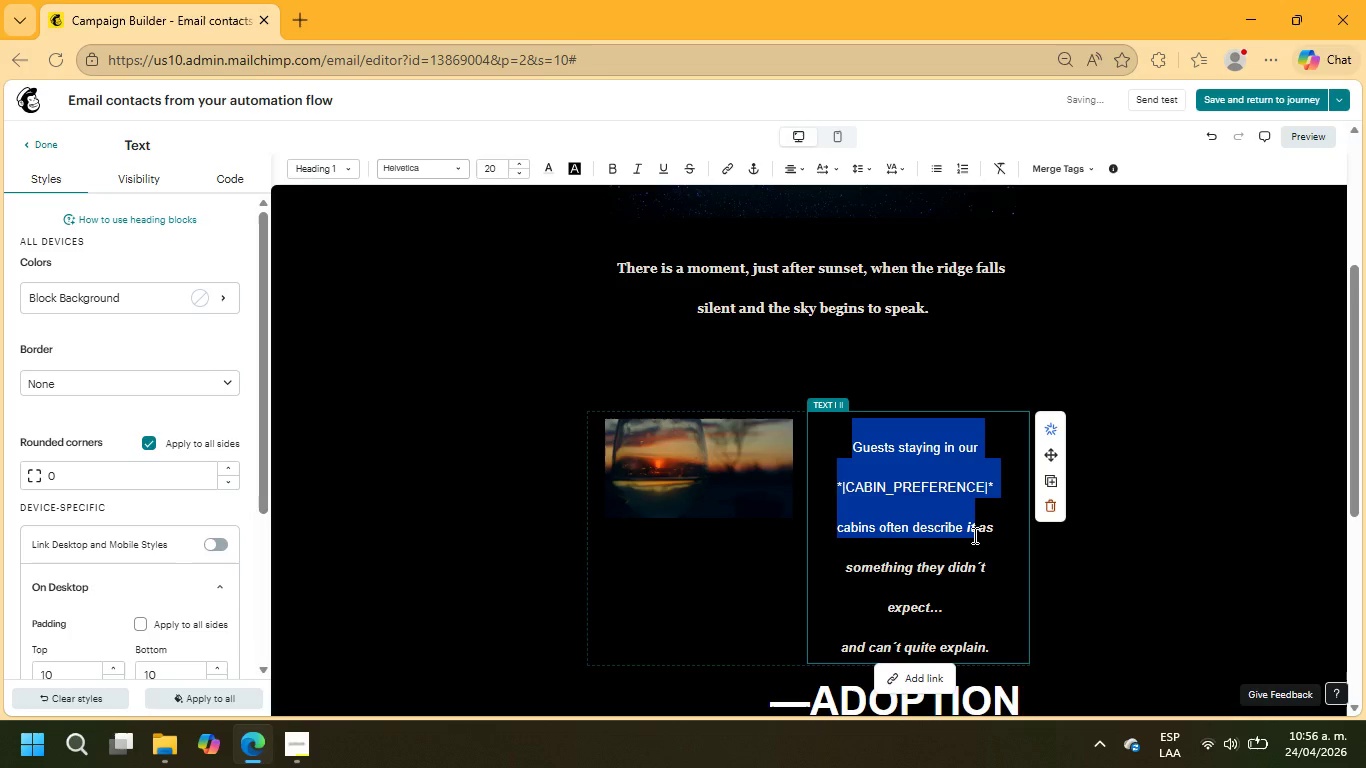 
key(Control+C)
 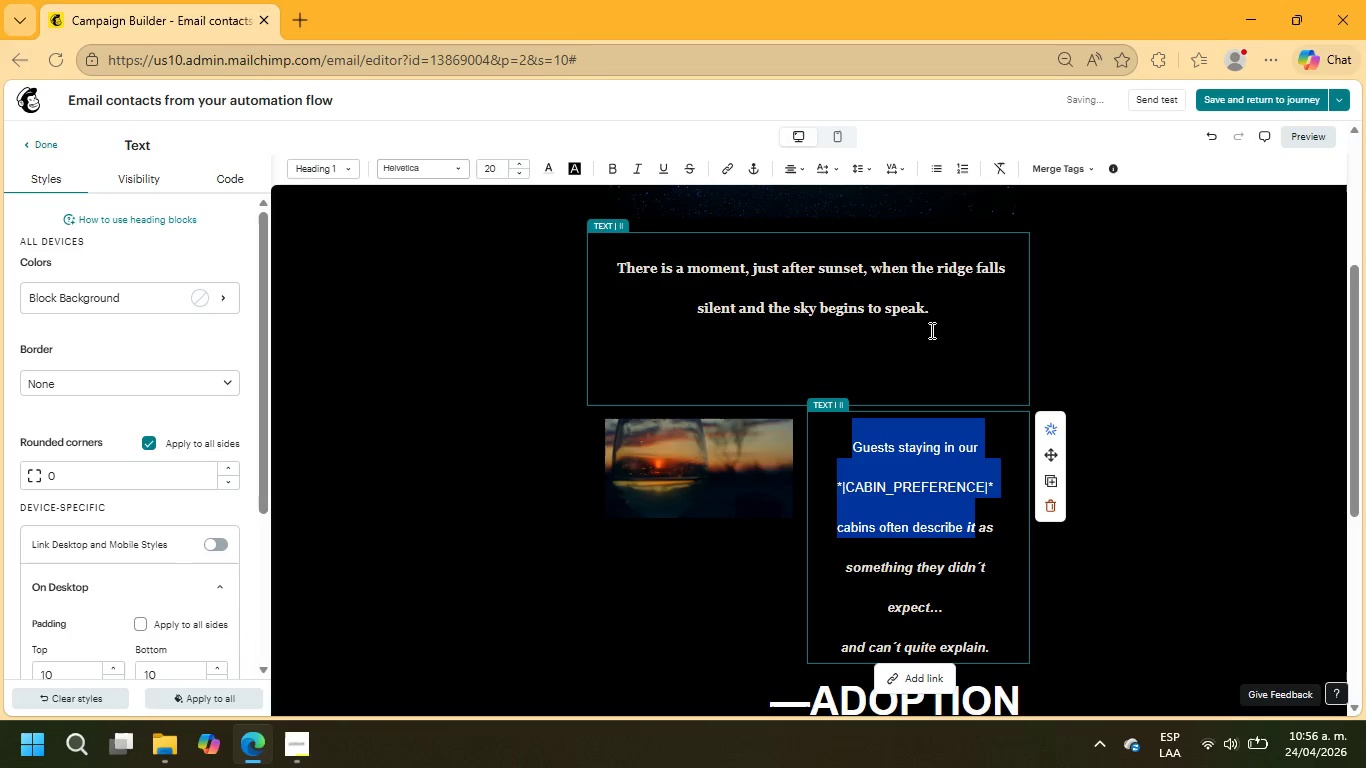 
left_click([951, 313])
 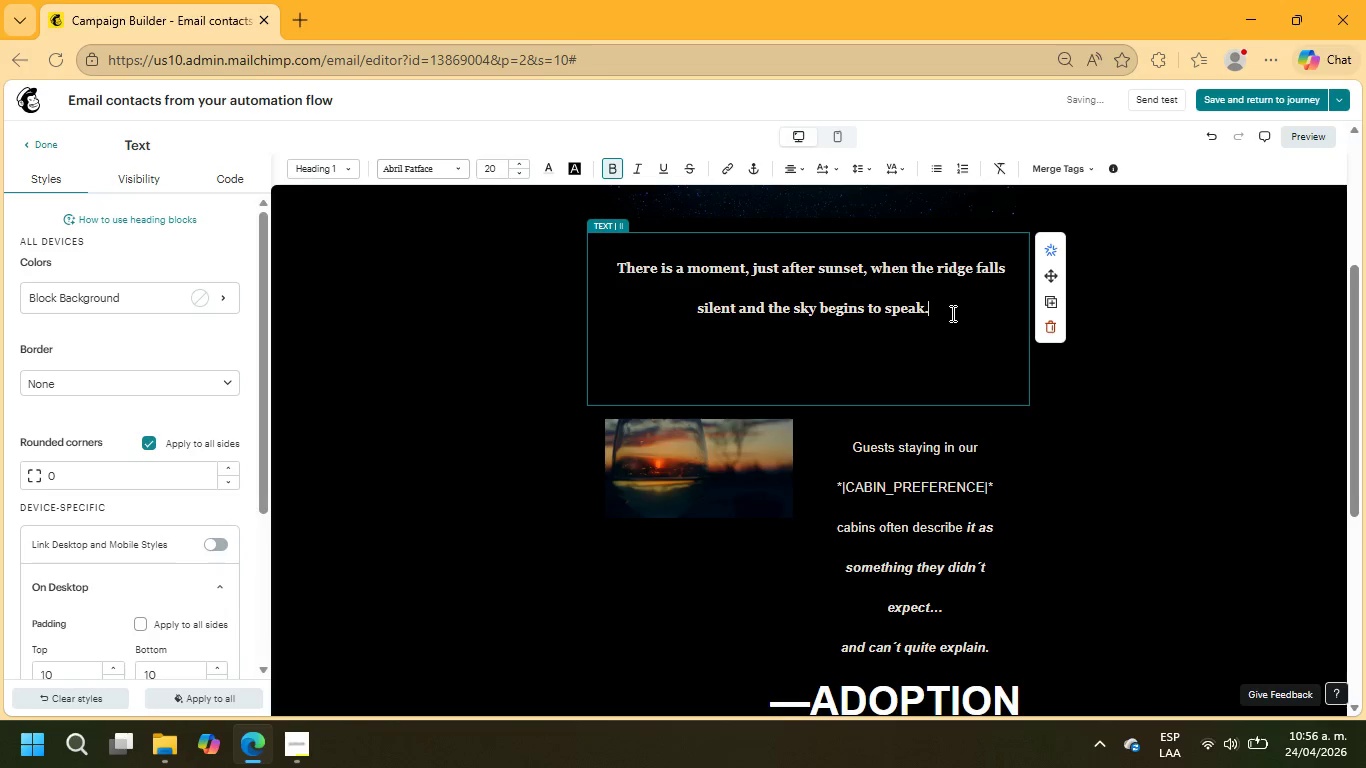 
key(Enter)
 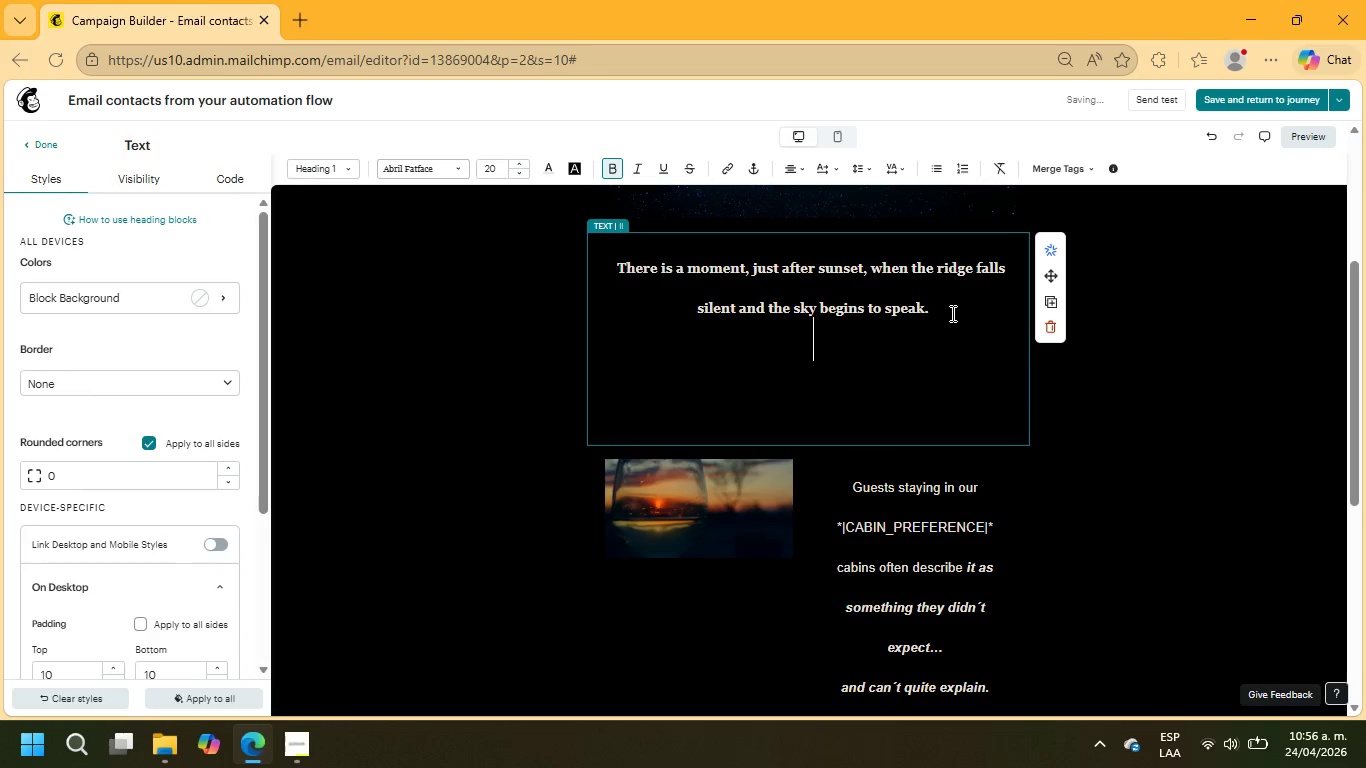 
key(Enter)
 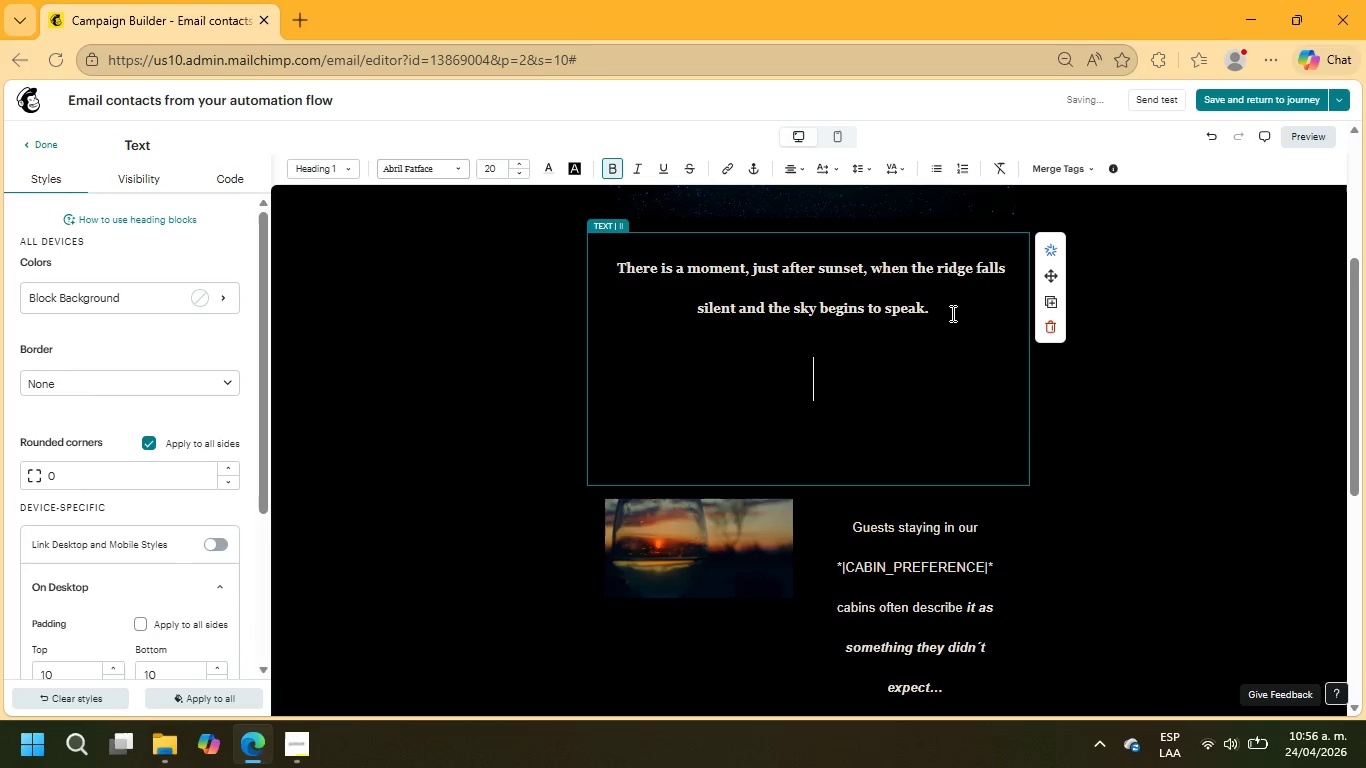 
key(Control+V)
 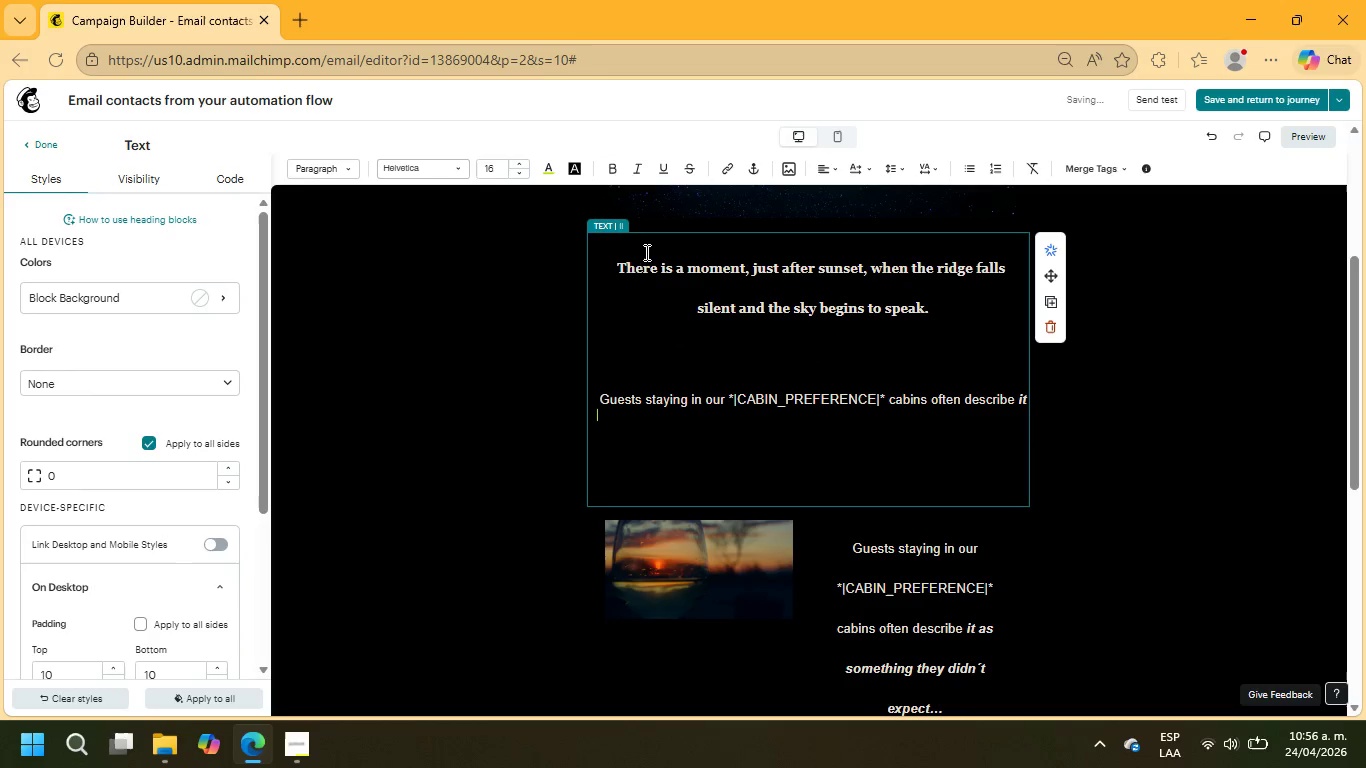 
left_click_drag(start_coordinate=[613, 262], to_coordinate=[971, 304])
 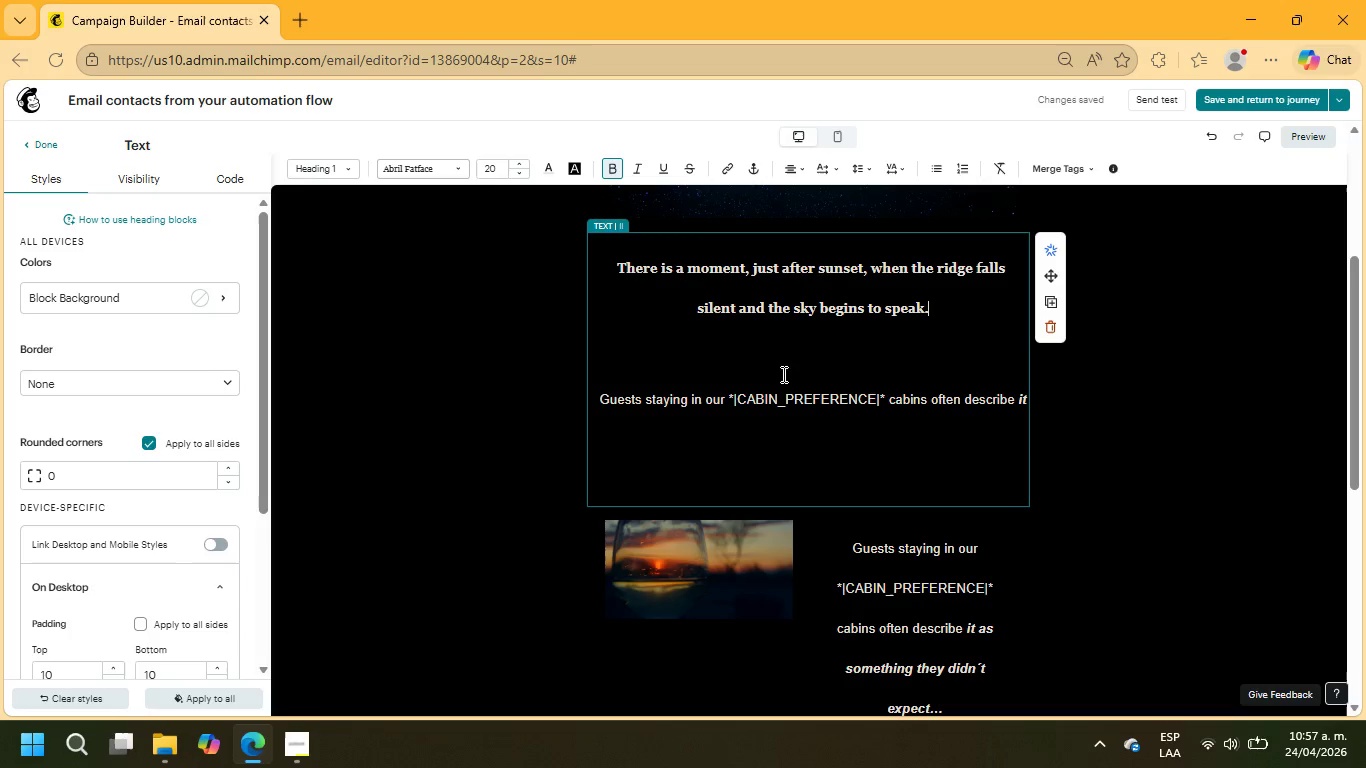 
left_click([971, 304])
 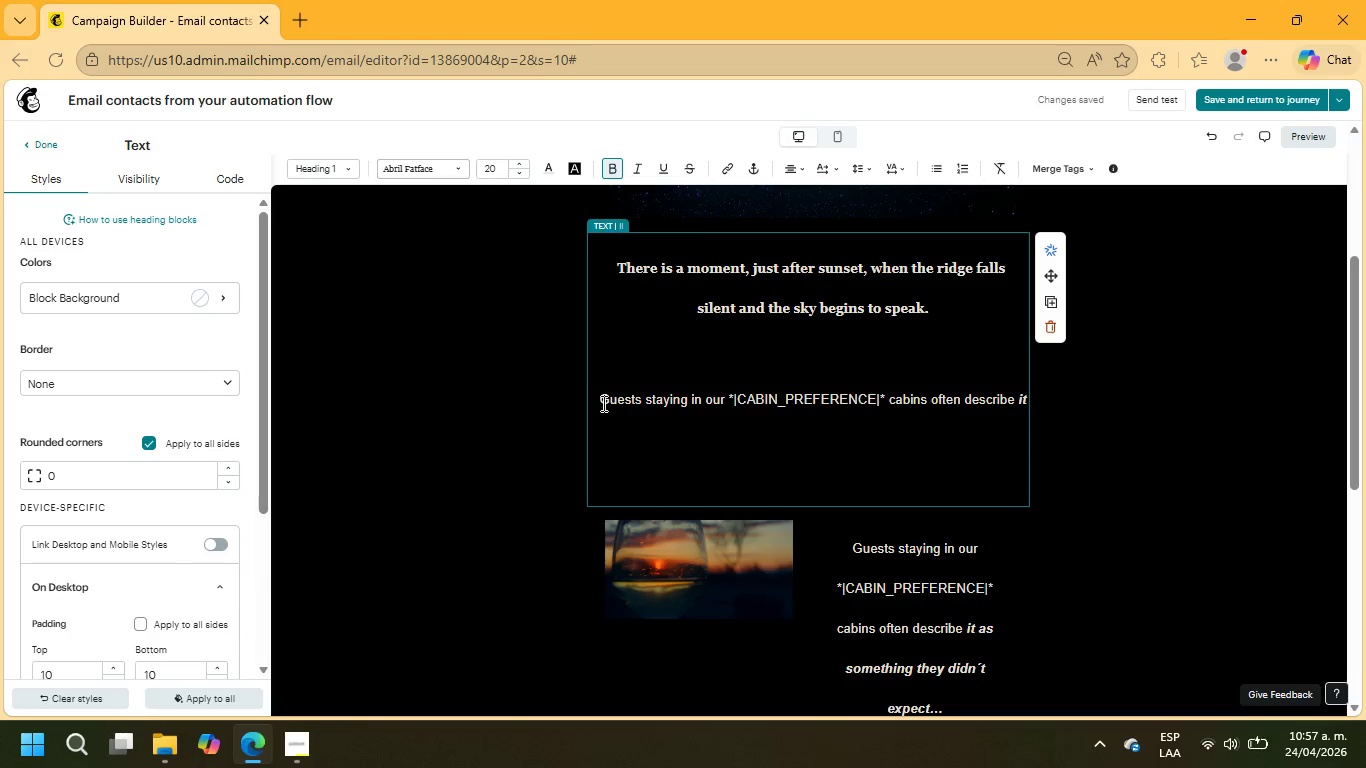 
left_click_drag(start_coordinate=[600, 402], to_coordinate=[1054, 419])
 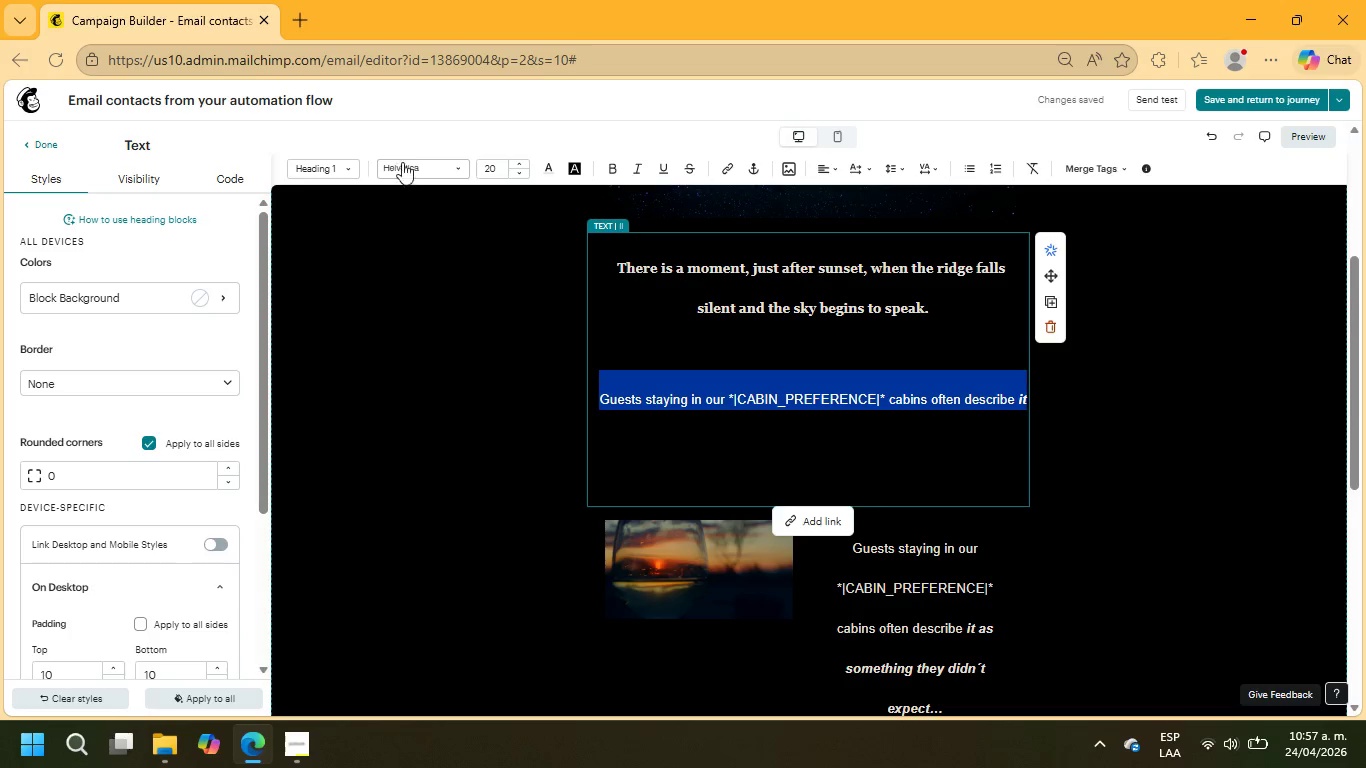 
left_click([404, 166])
 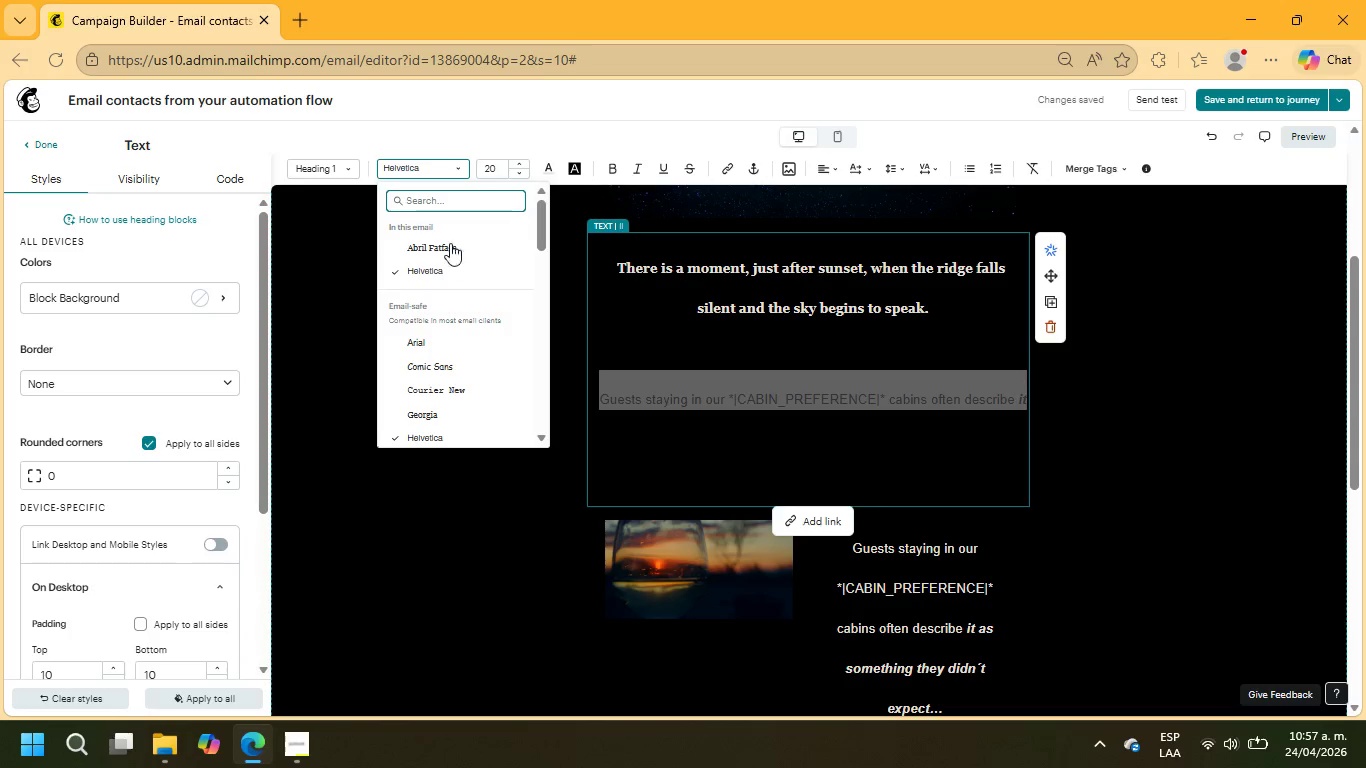 
left_click([445, 251])
 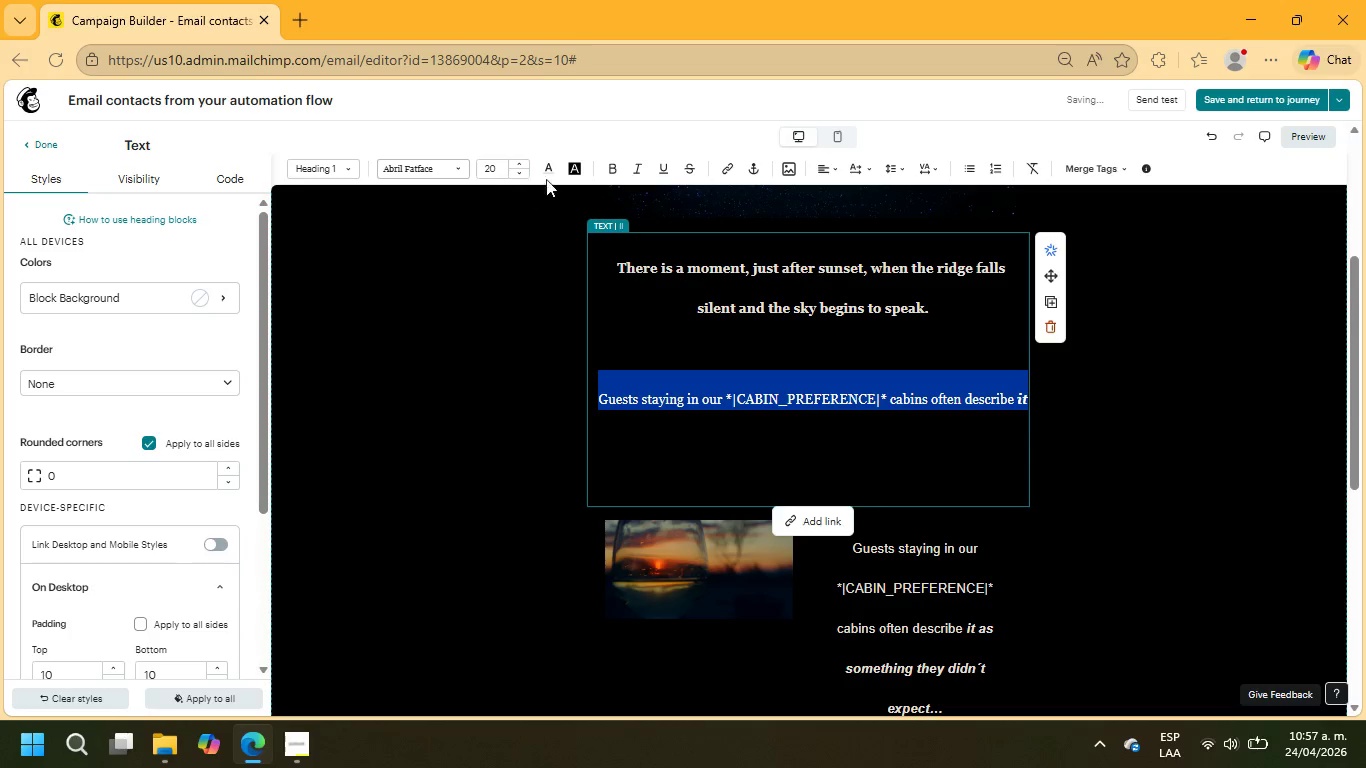 
left_click([608, 165])
 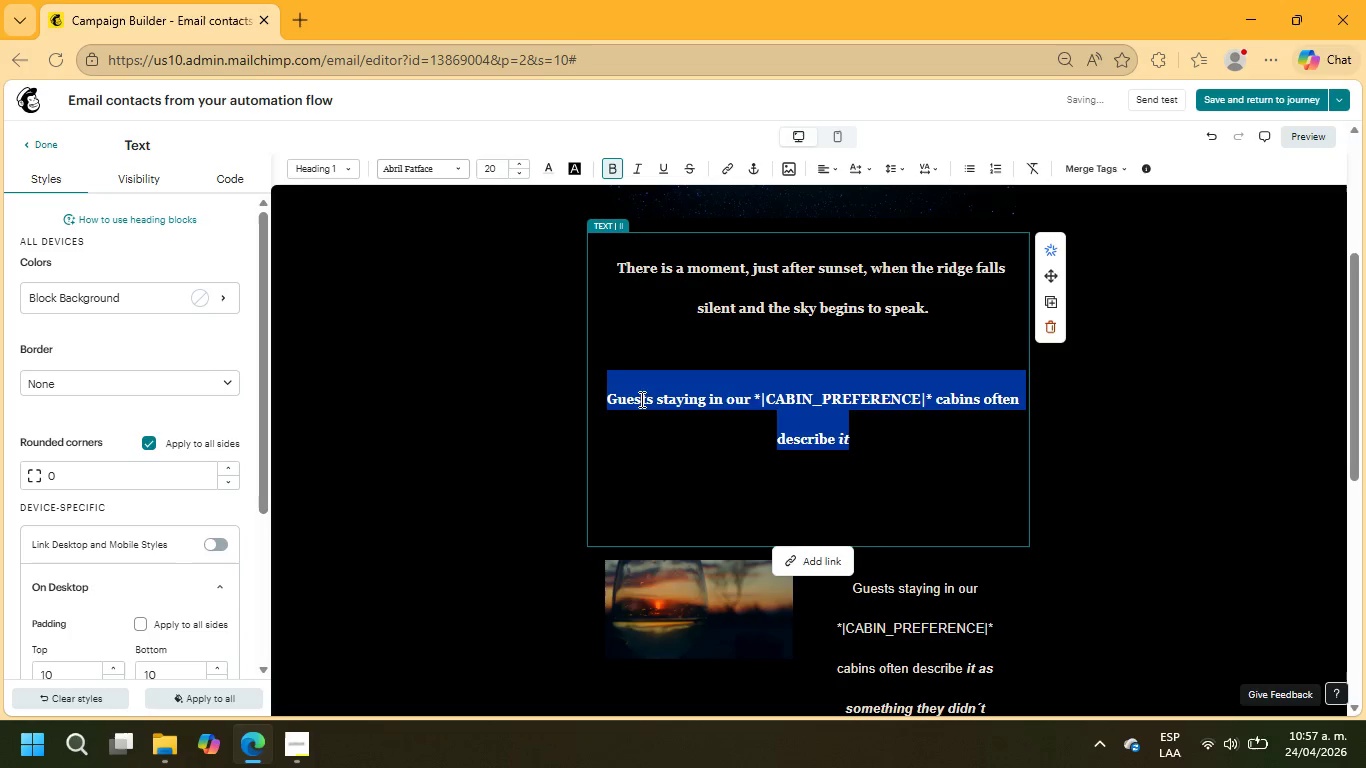 
left_click([708, 482])
 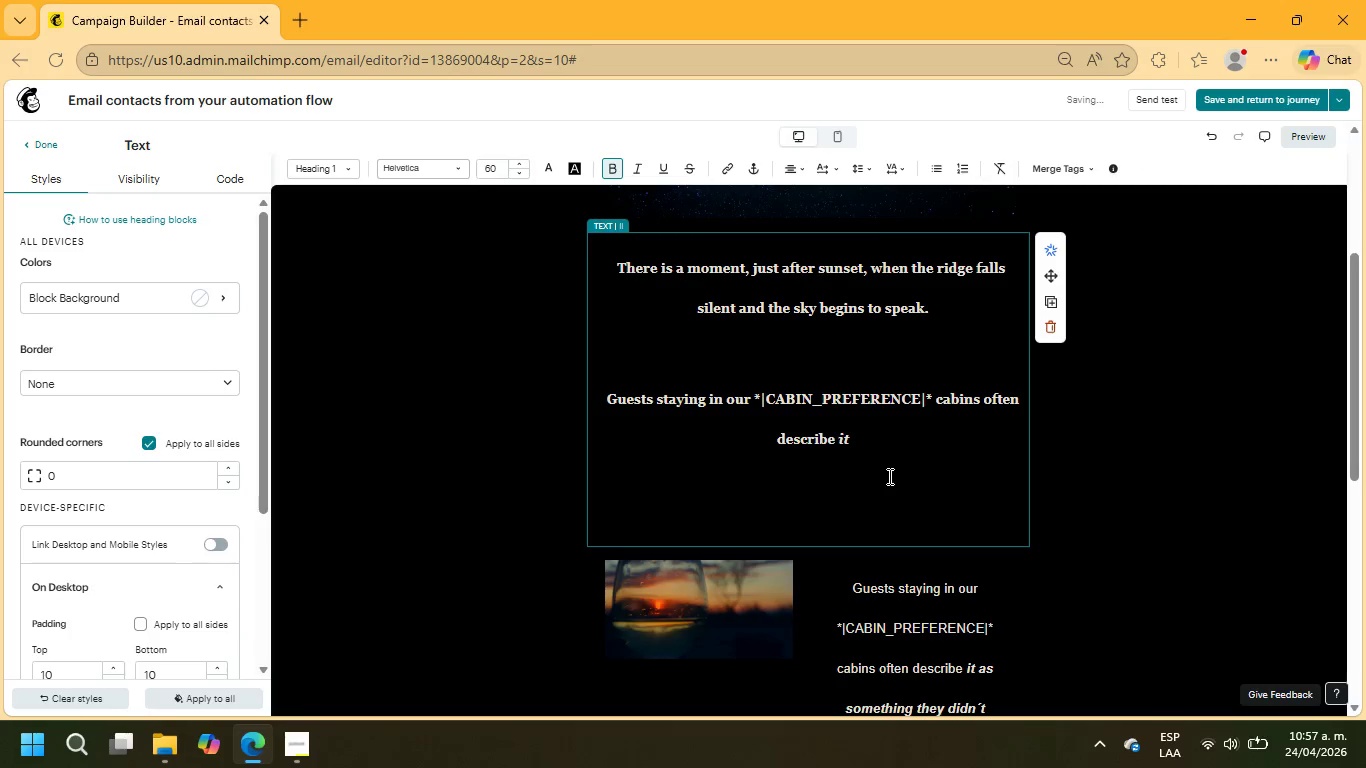 
scroll: coordinate [888, 476], scroll_direction: down, amount: 2.0
 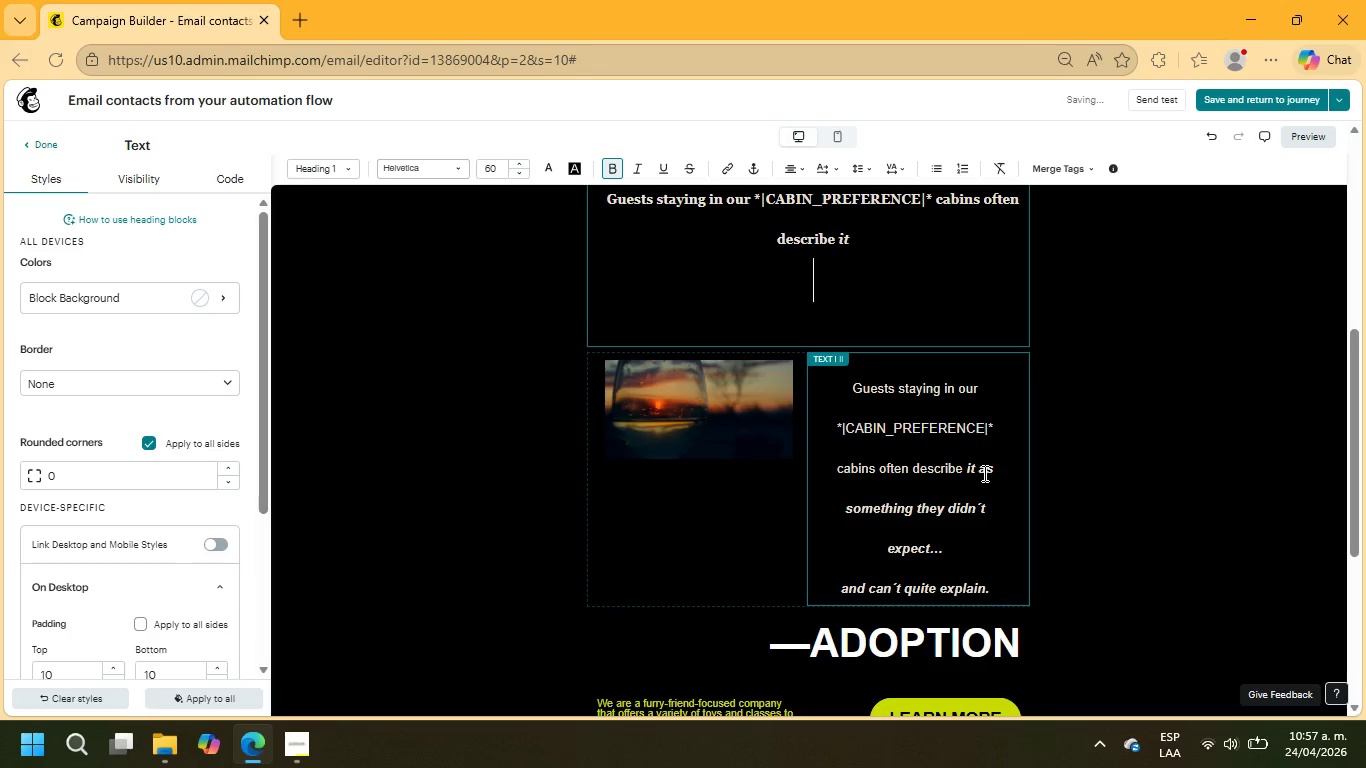 
left_click_drag(start_coordinate=[979, 471], to_coordinate=[984, 551])
 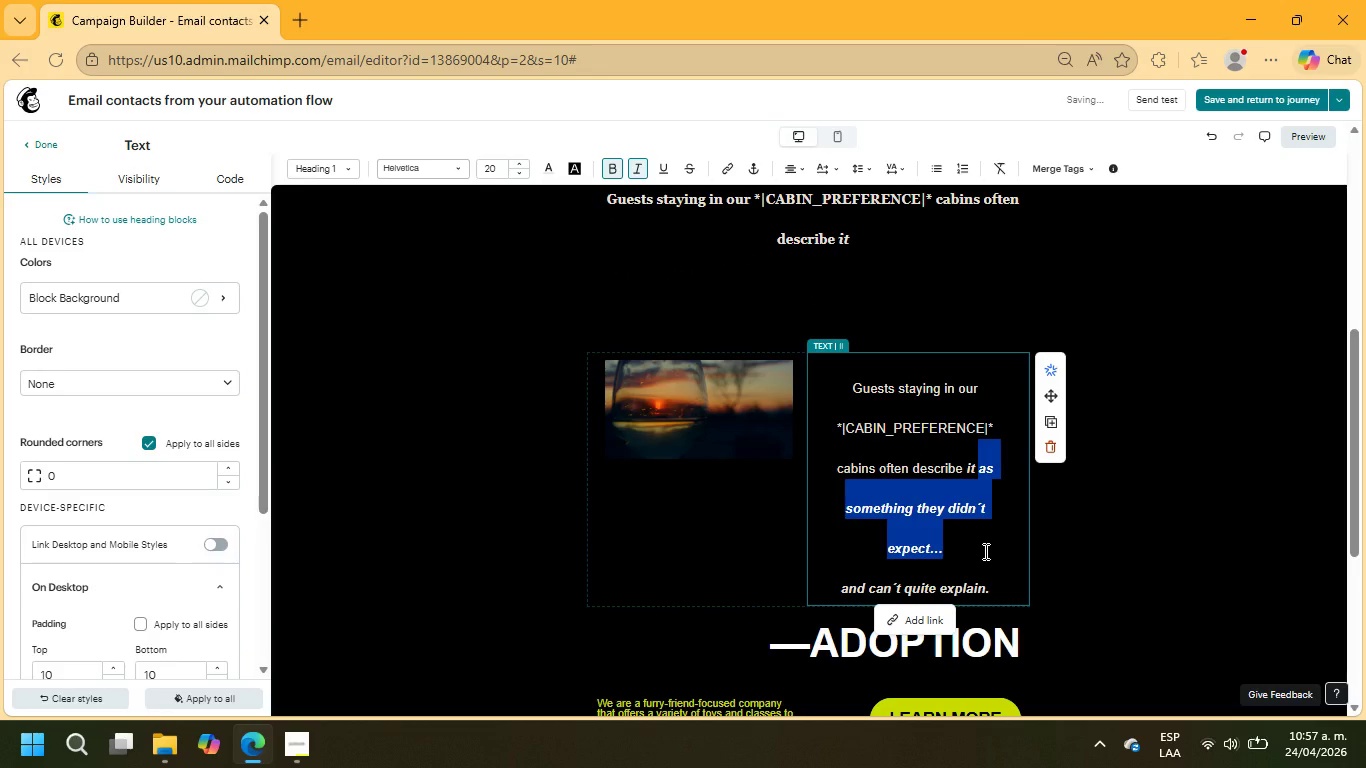 
key(Control+X)
 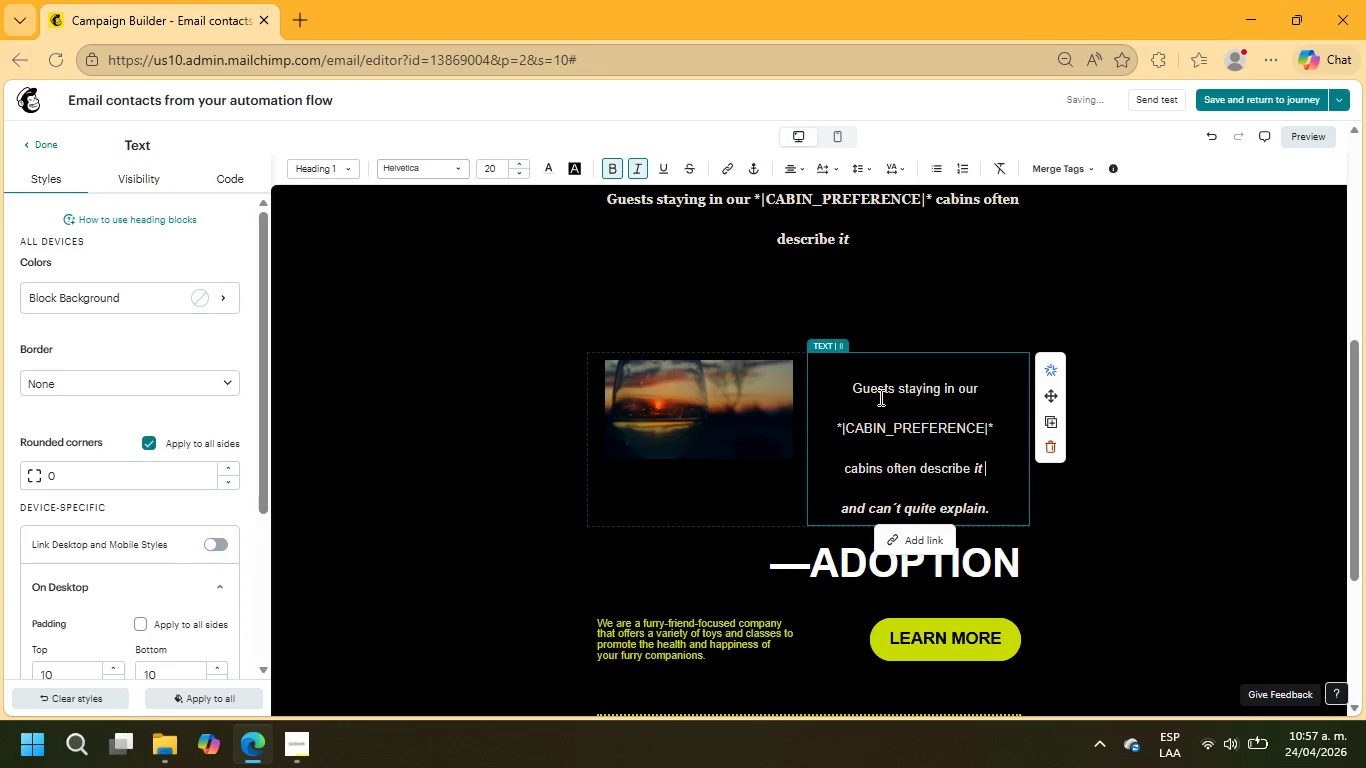 
scroll: coordinate [879, 396], scroll_direction: up, amount: 2.0
 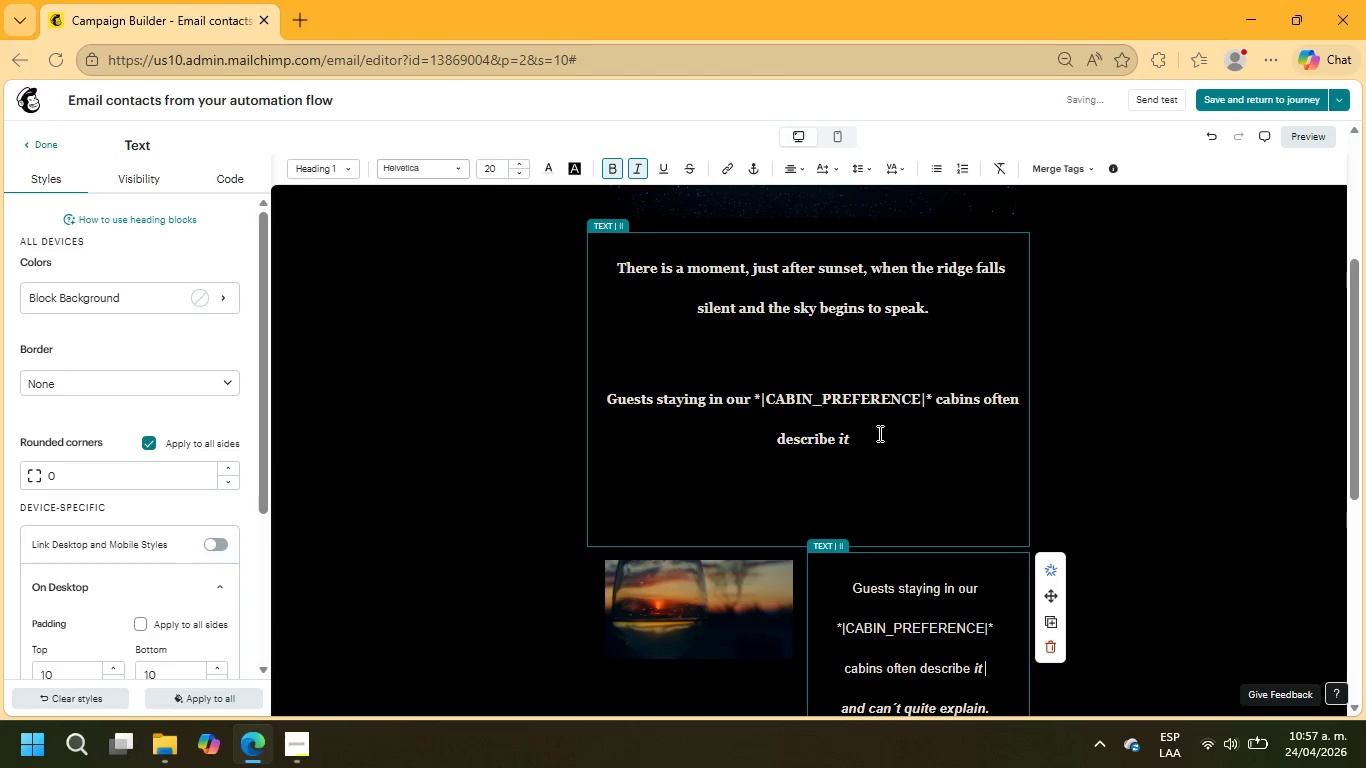 
left_click([882, 437])
 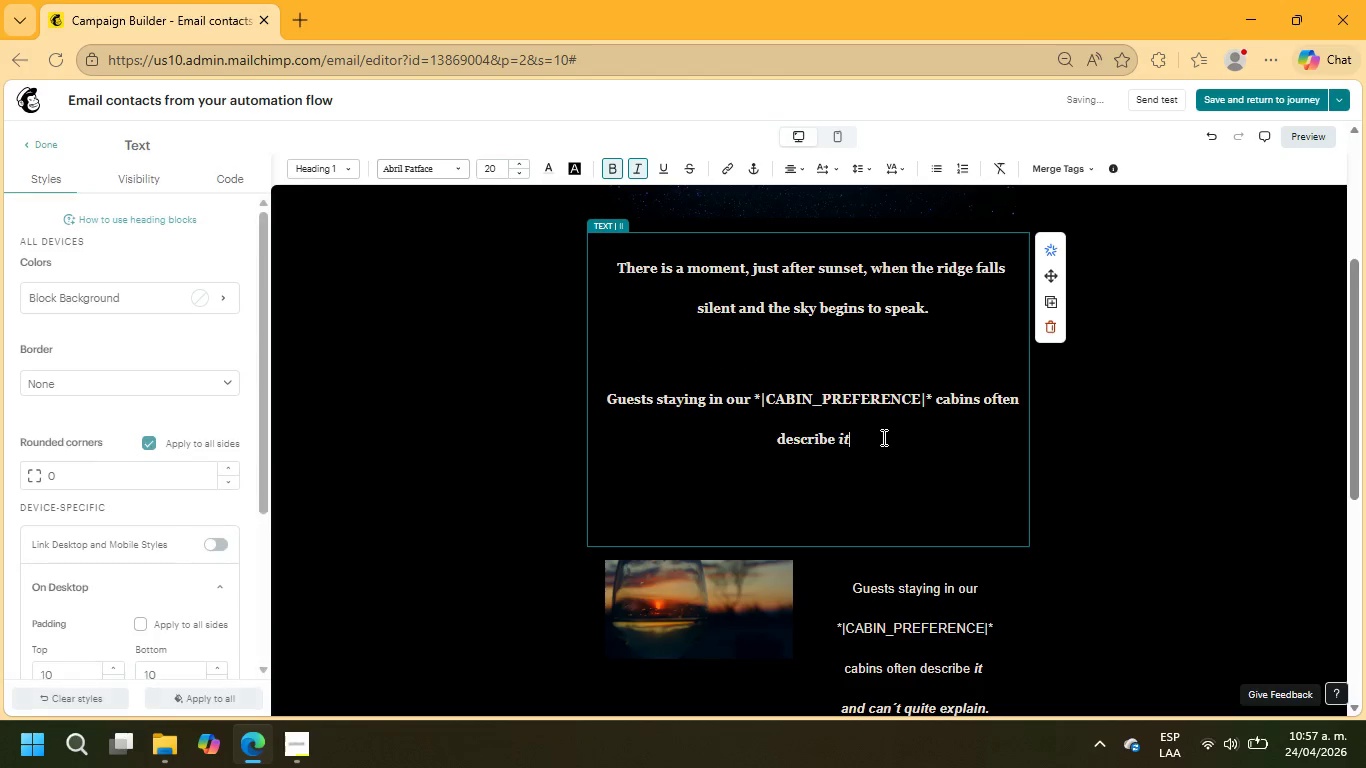 
key(Space)
 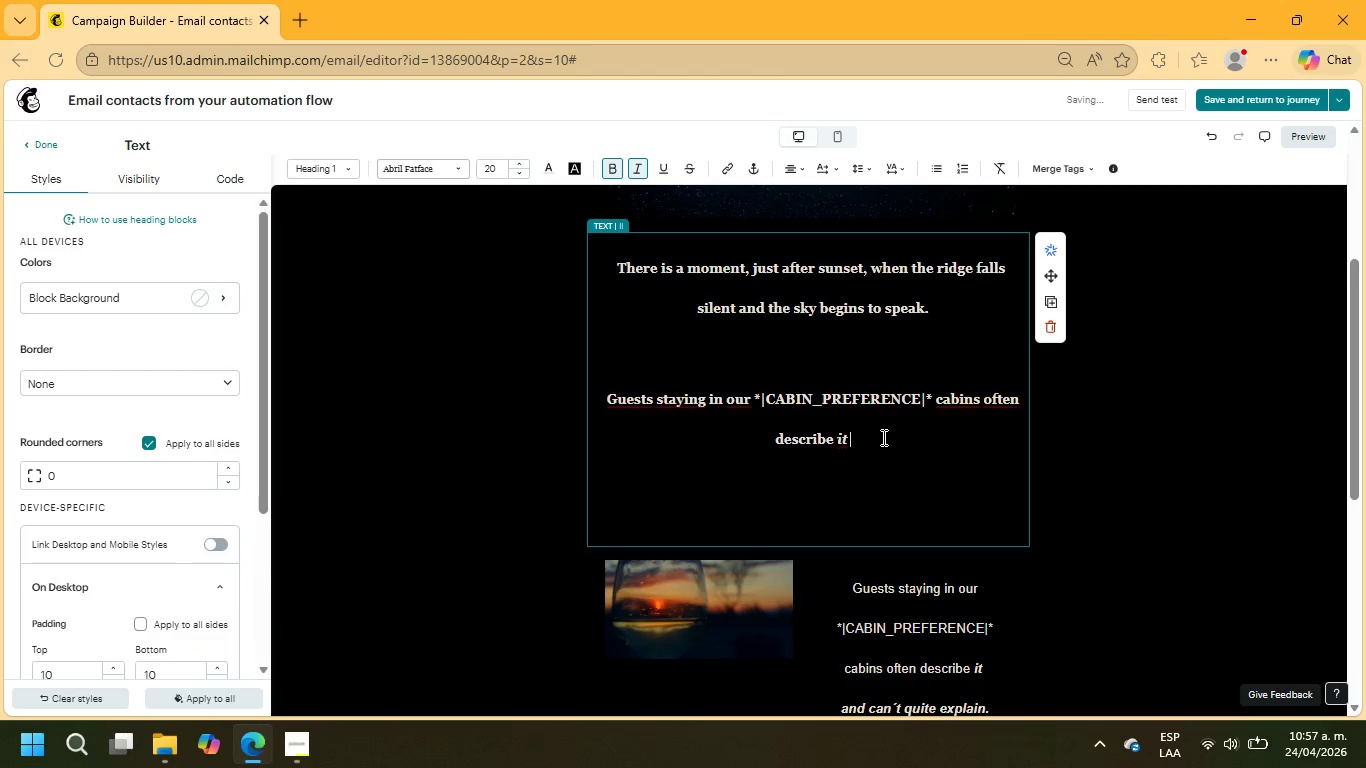 
key(Control+V)
 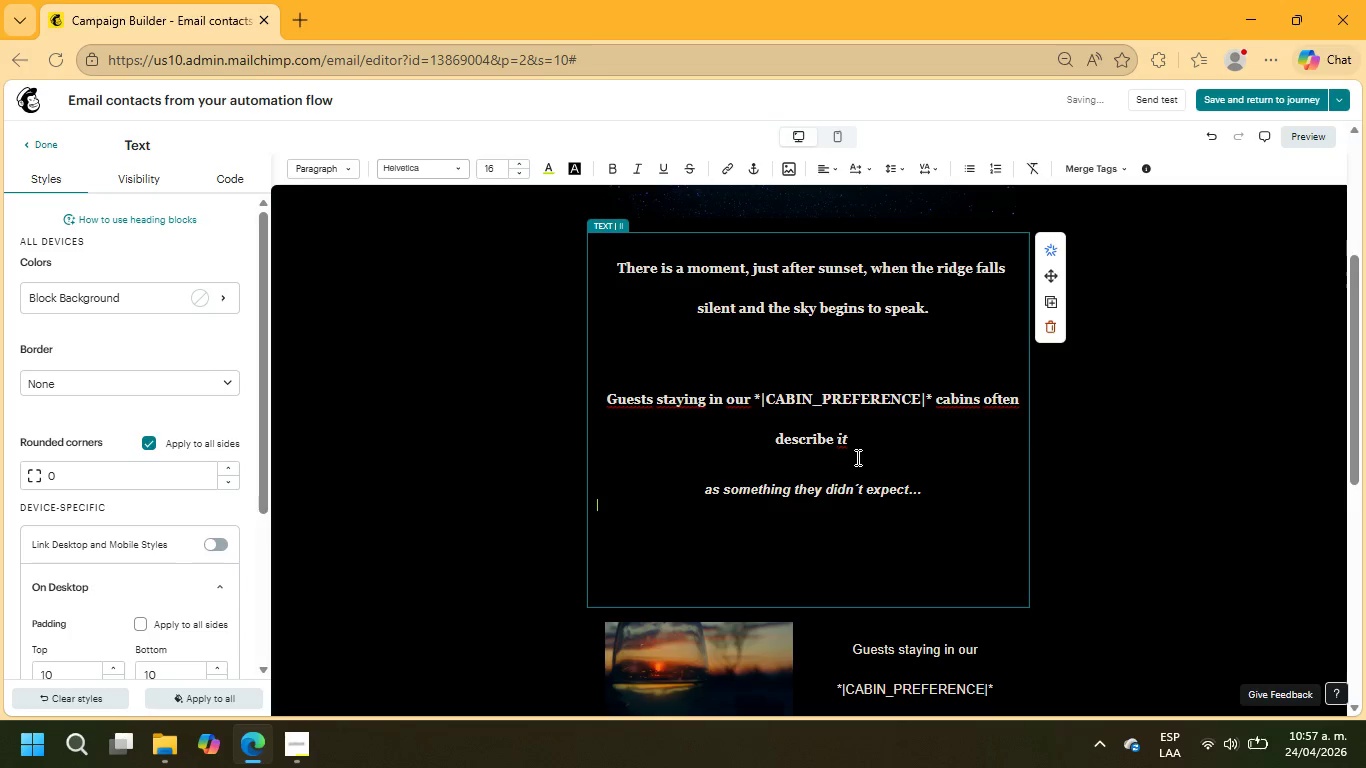 
left_click_drag(start_coordinate=[943, 495], to_coordinate=[758, 439])
 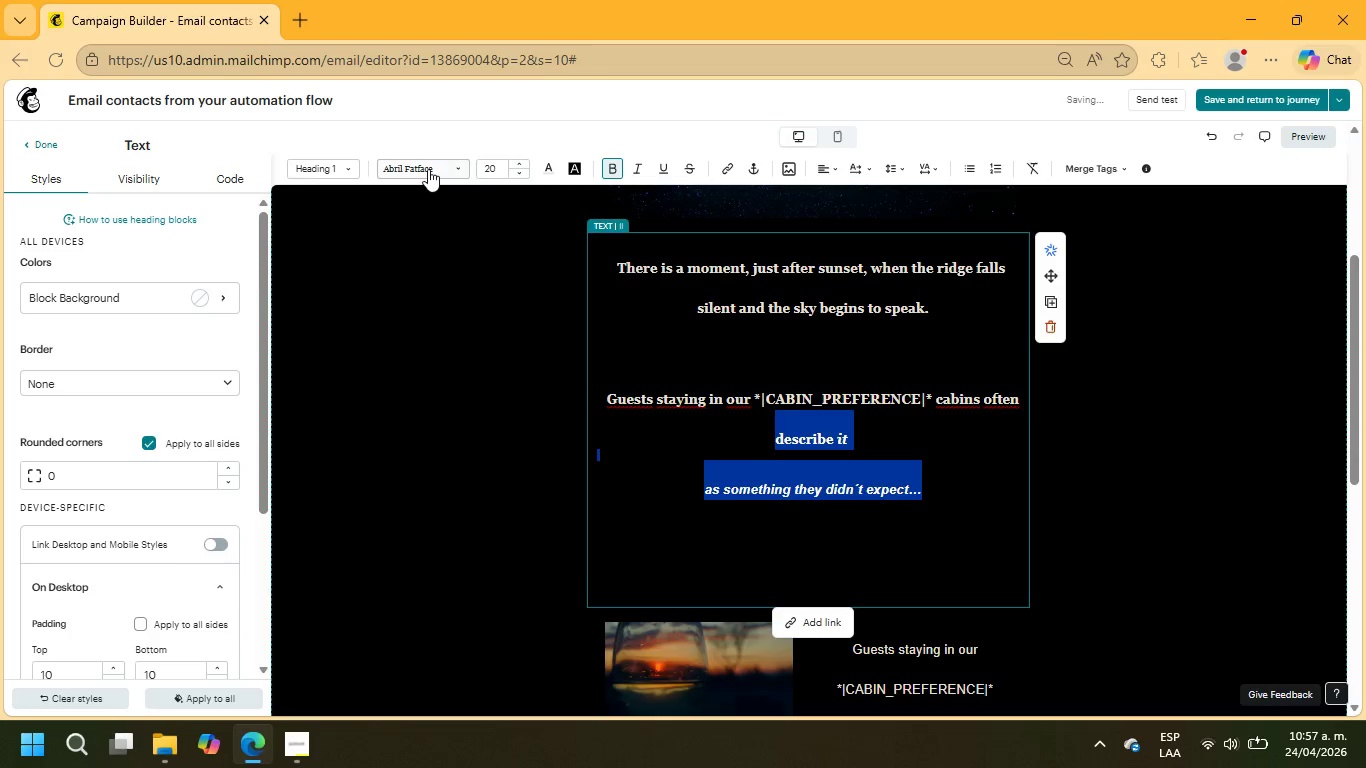 
left_click([428, 169])
 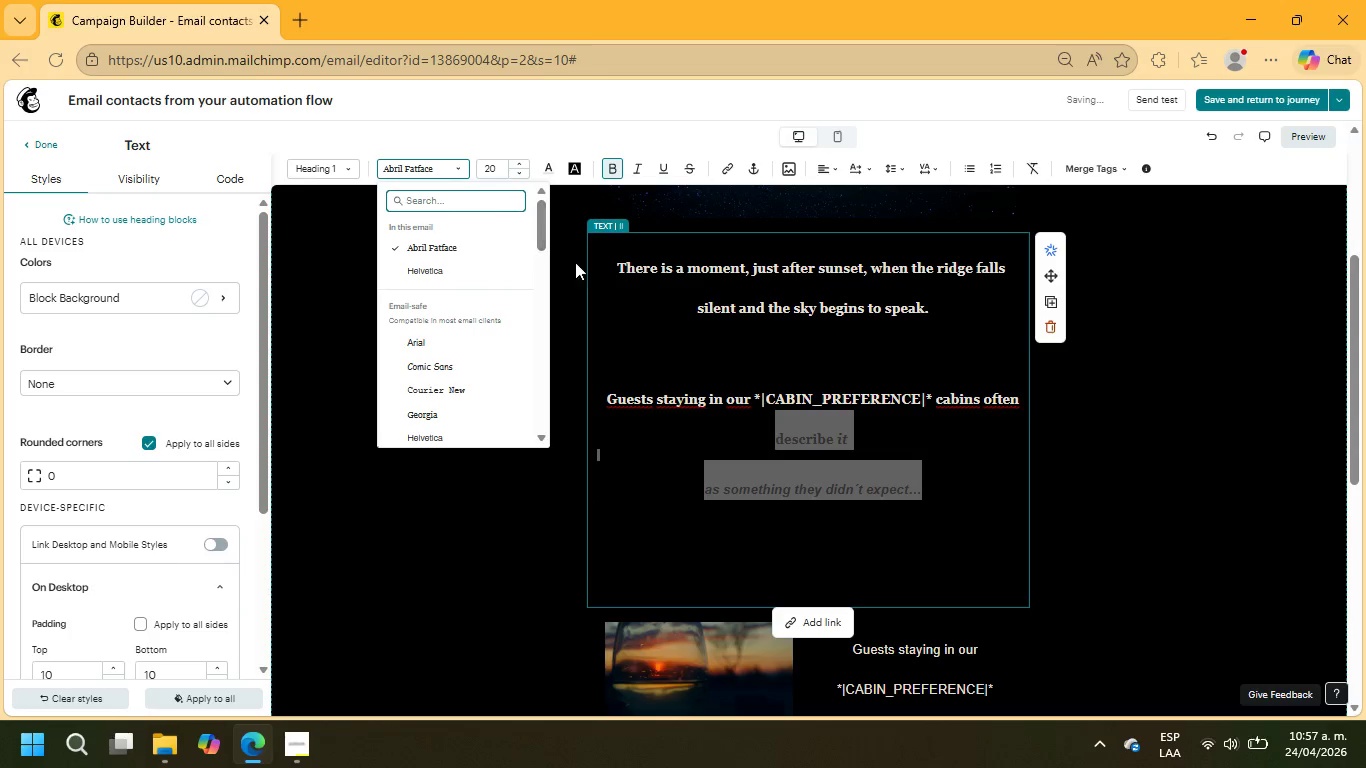 
left_click([848, 490])
 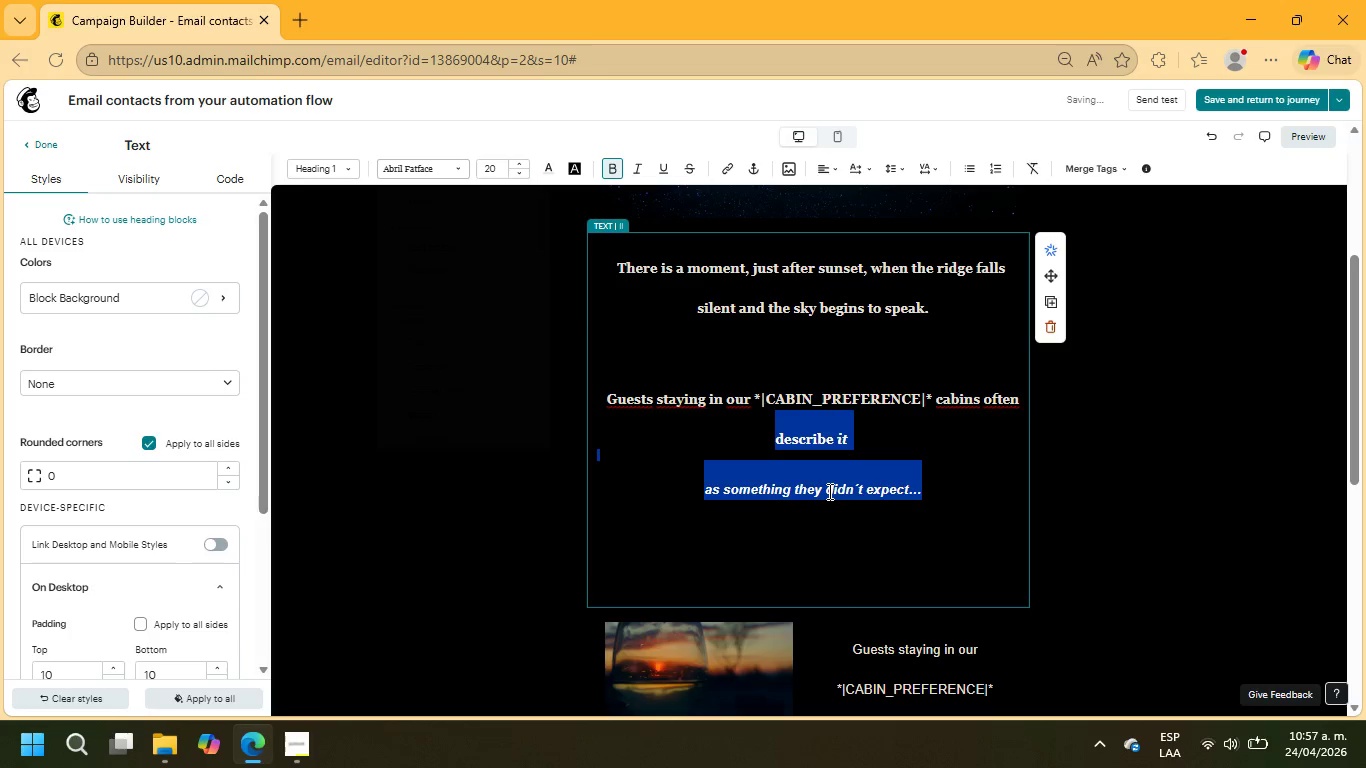 
left_click([828, 491])
 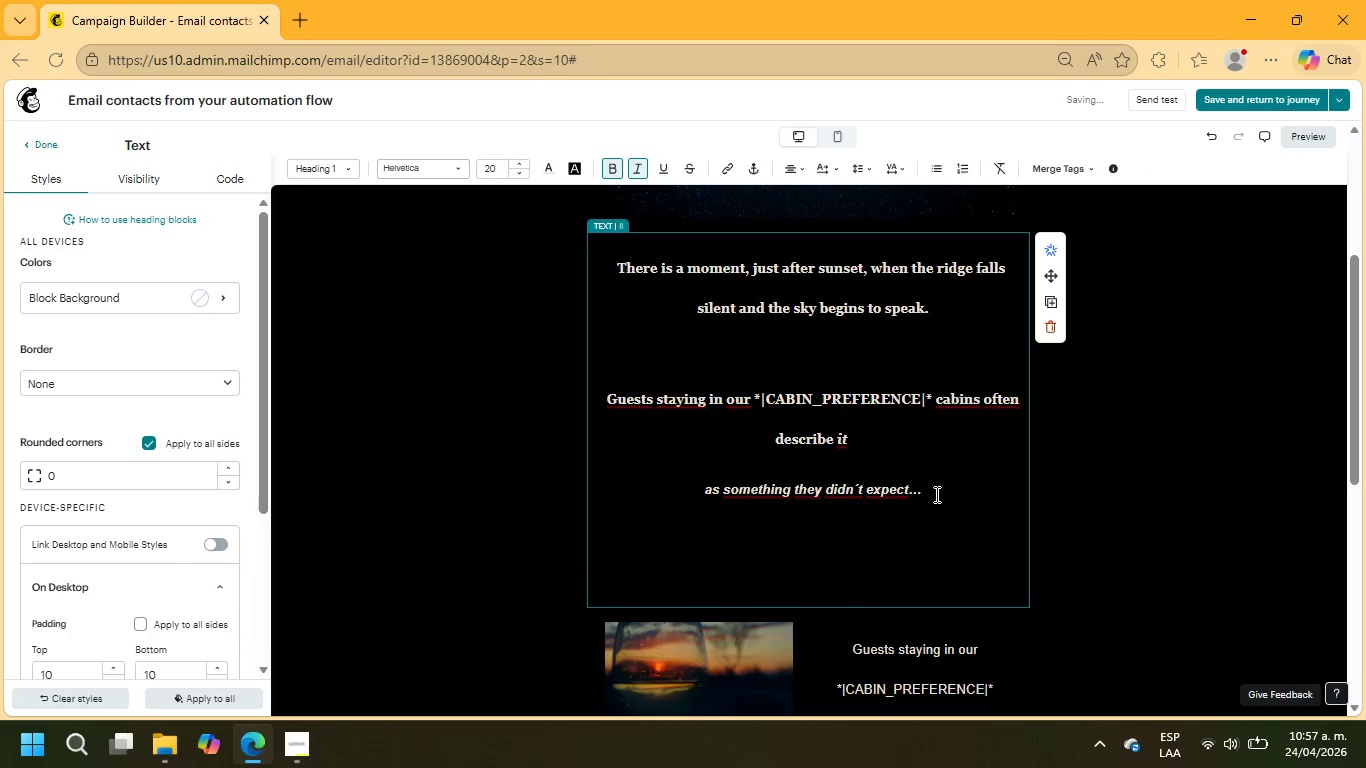 
left_click_drag(start_coordinate=[935, 494], to_coordinate=[768, 429])
 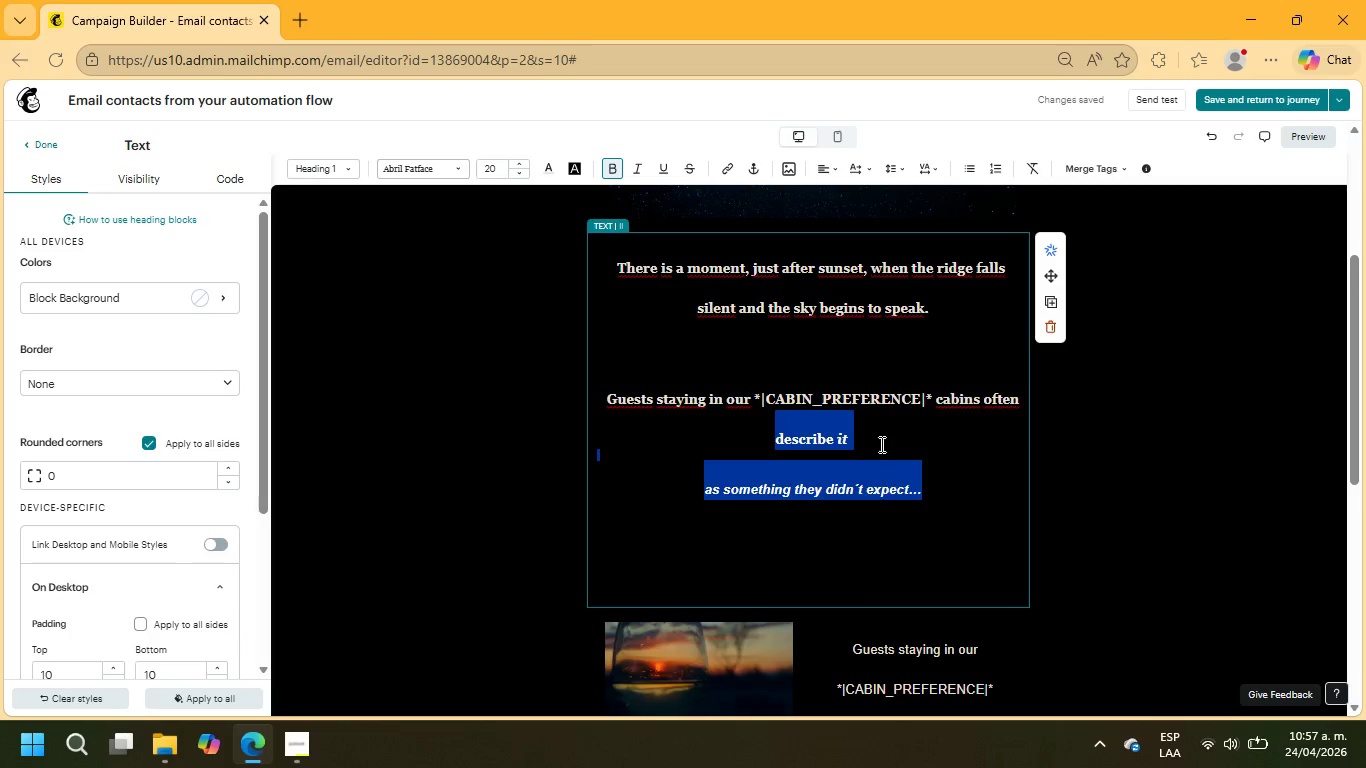 
left_click([859, 434])
 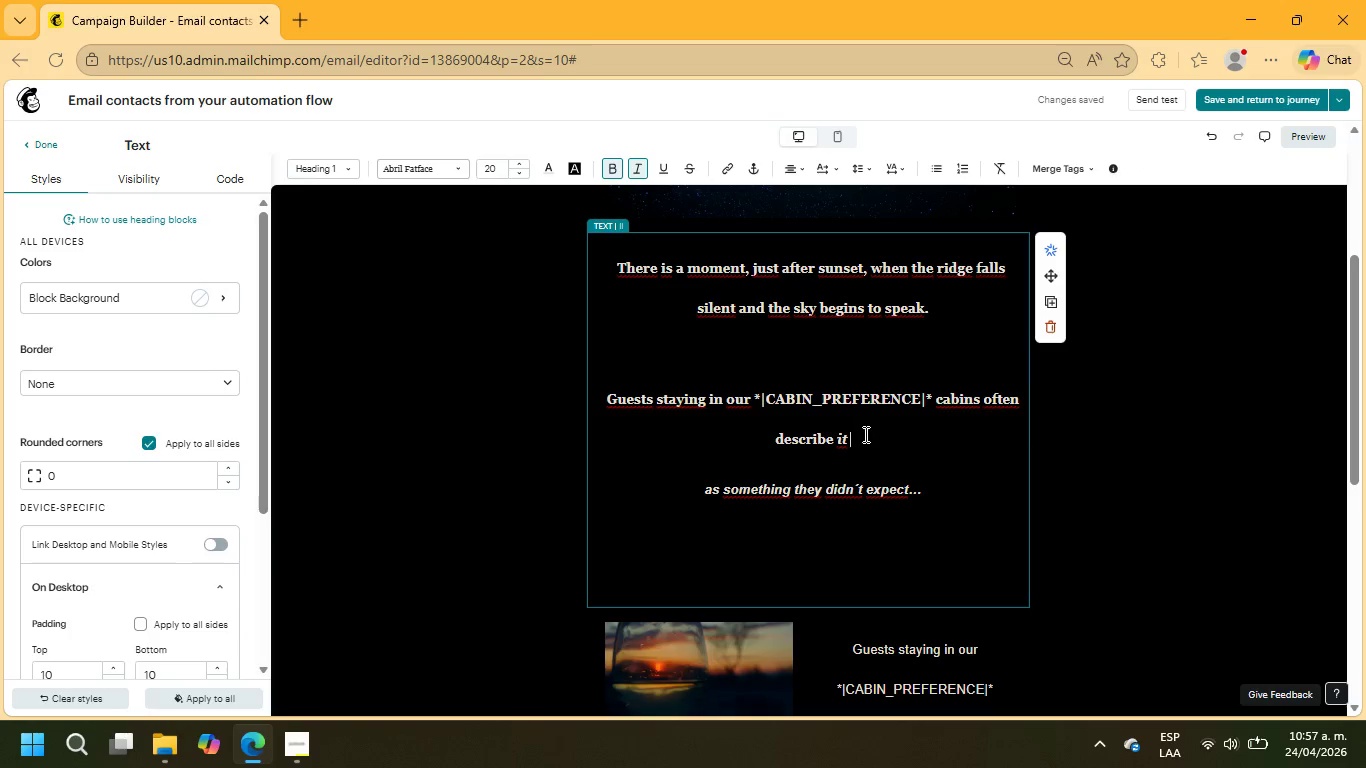 
key(Space)
 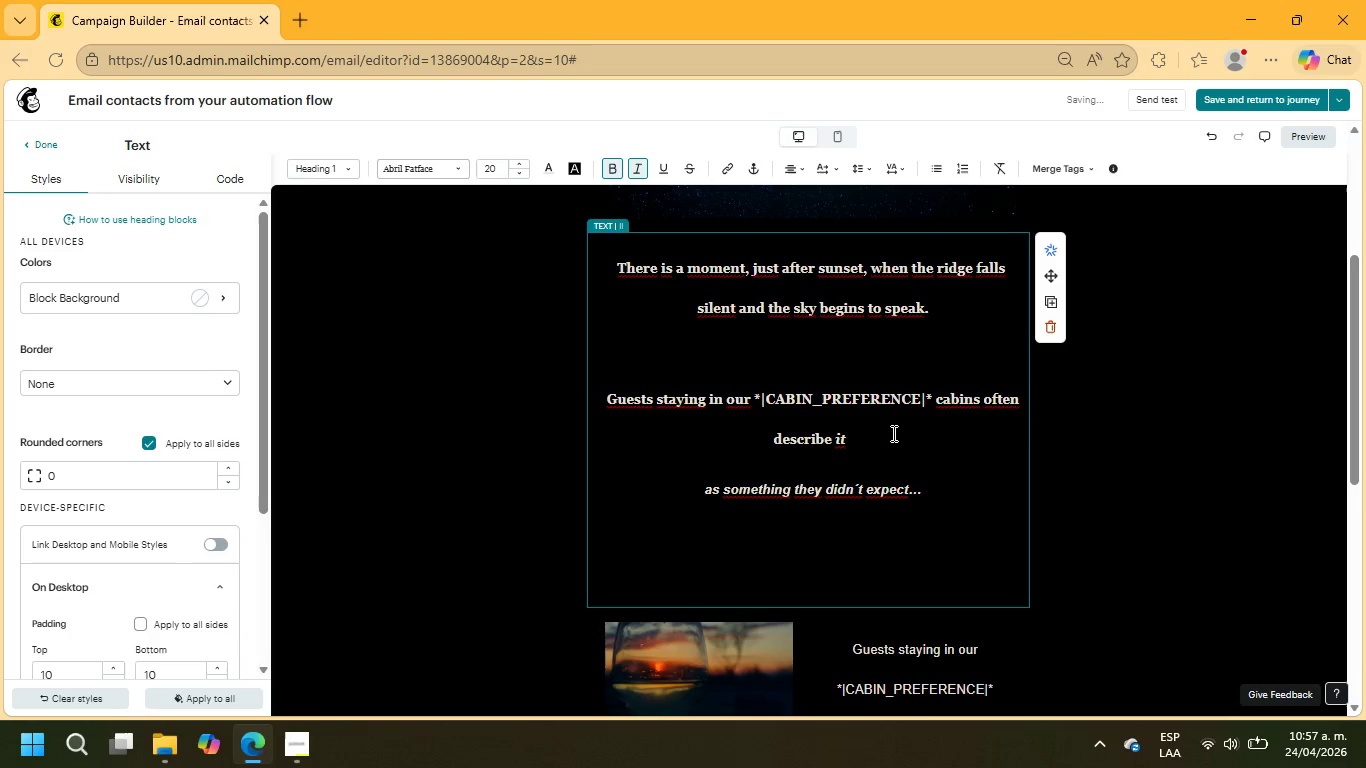 
key(Delete)
 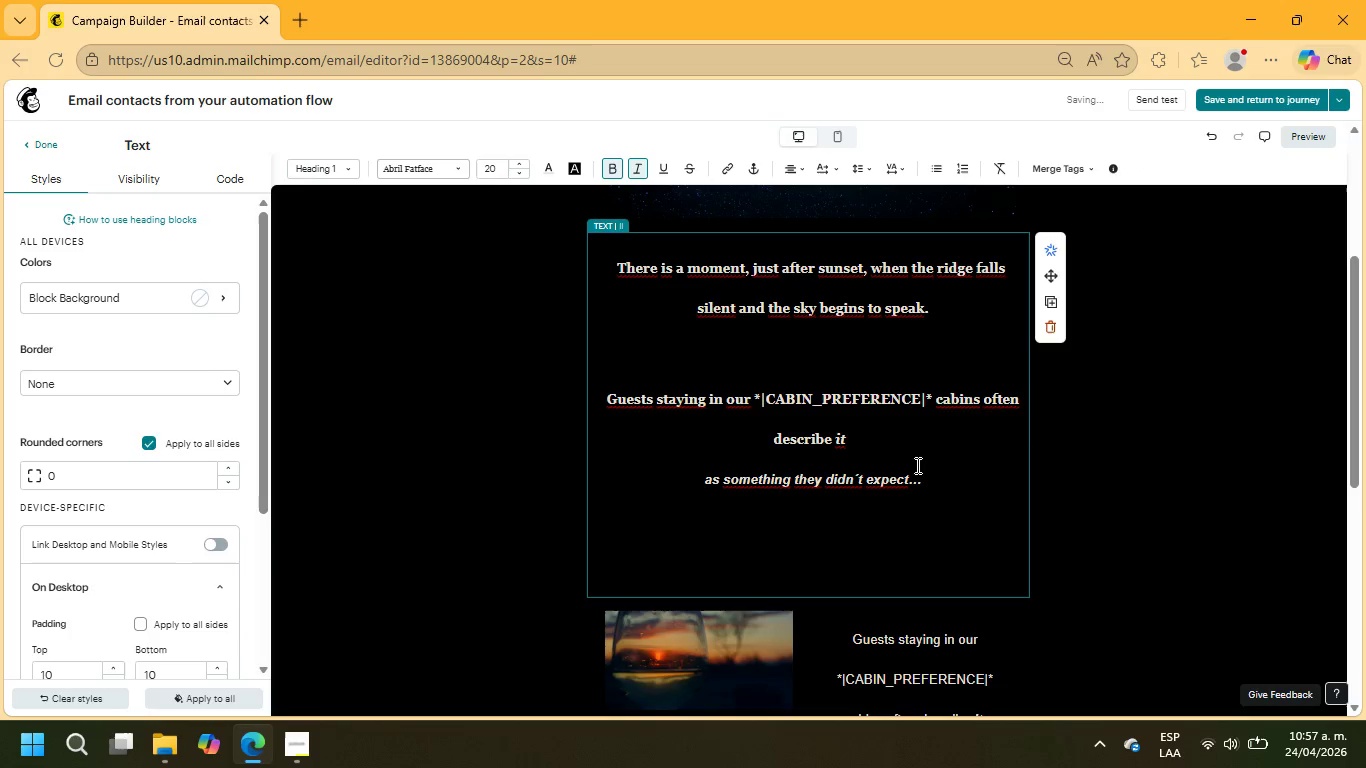 
left_click_drag(start_coordinate=[922, 484], to_coordinate=[688, 472])
 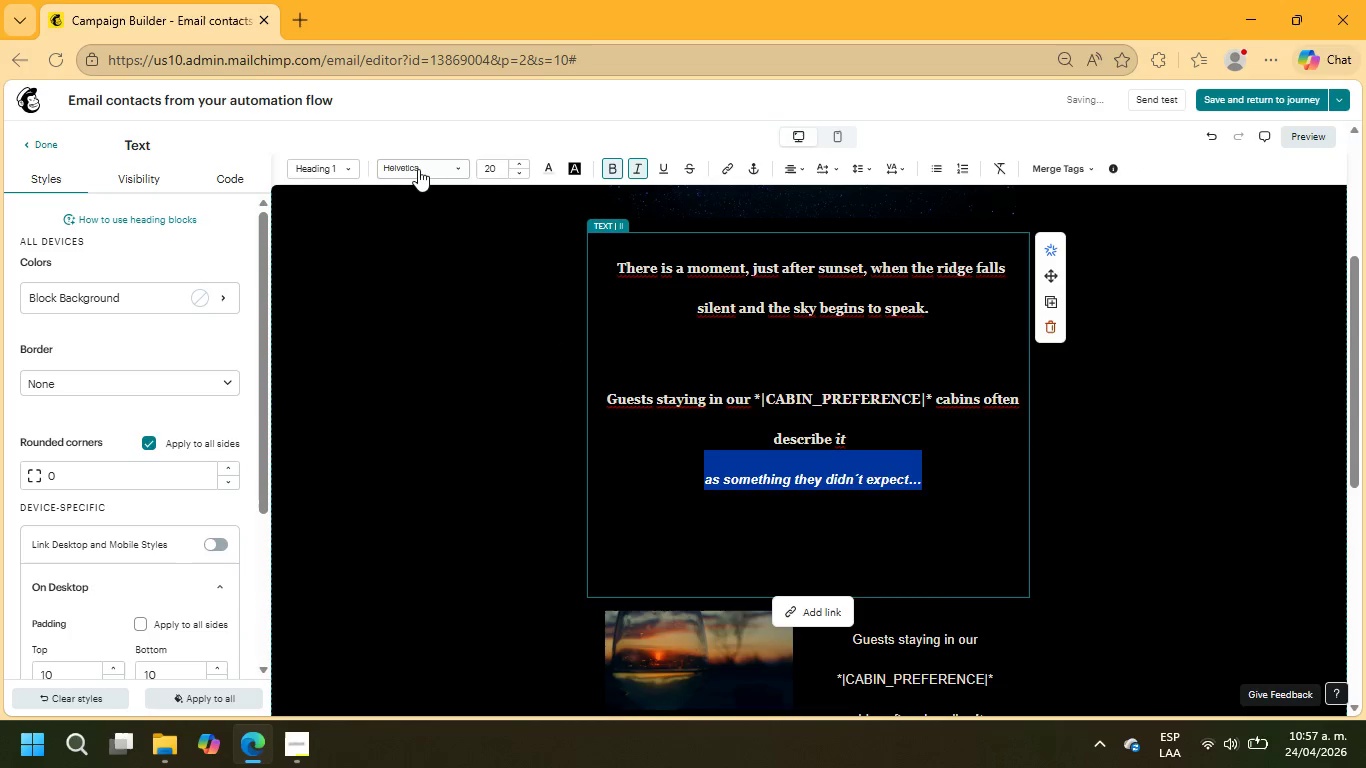 
left_click([418, 168])
 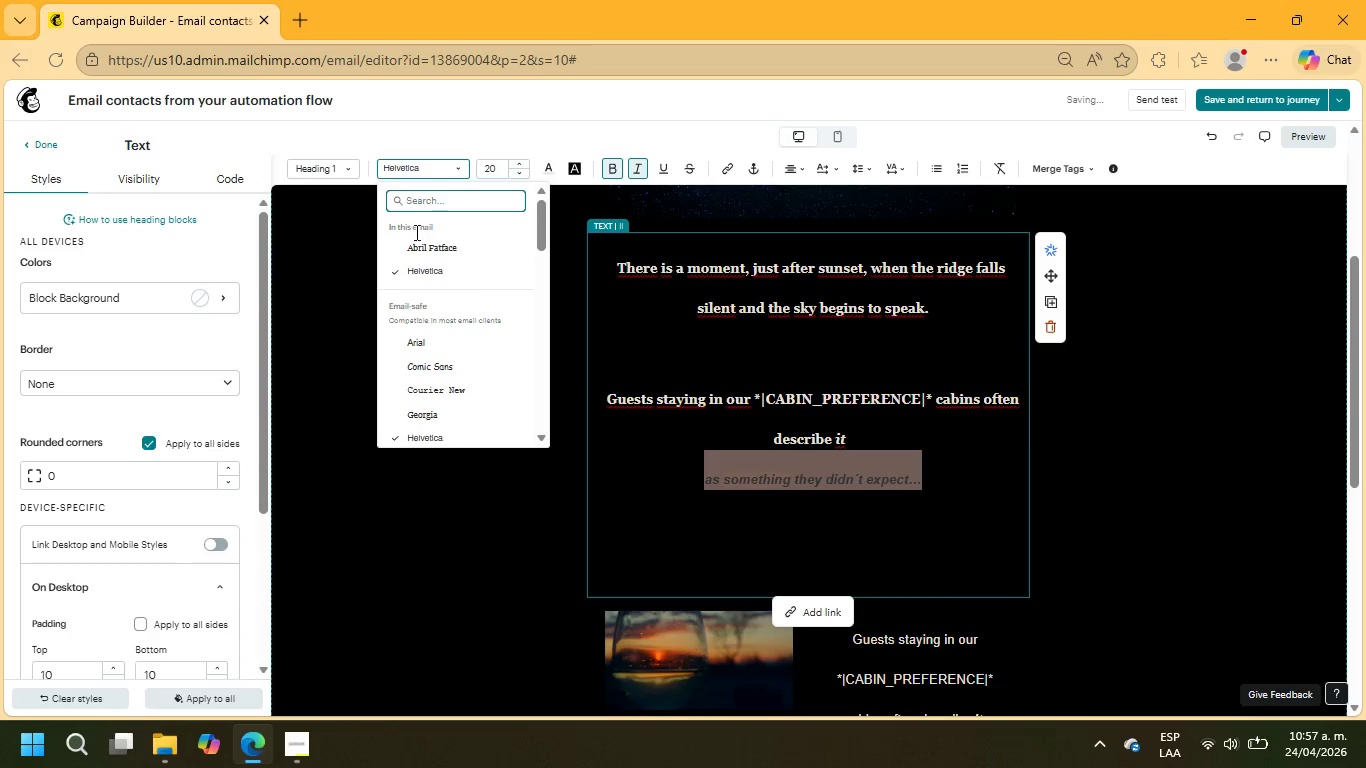 
left_click([415, 246])
 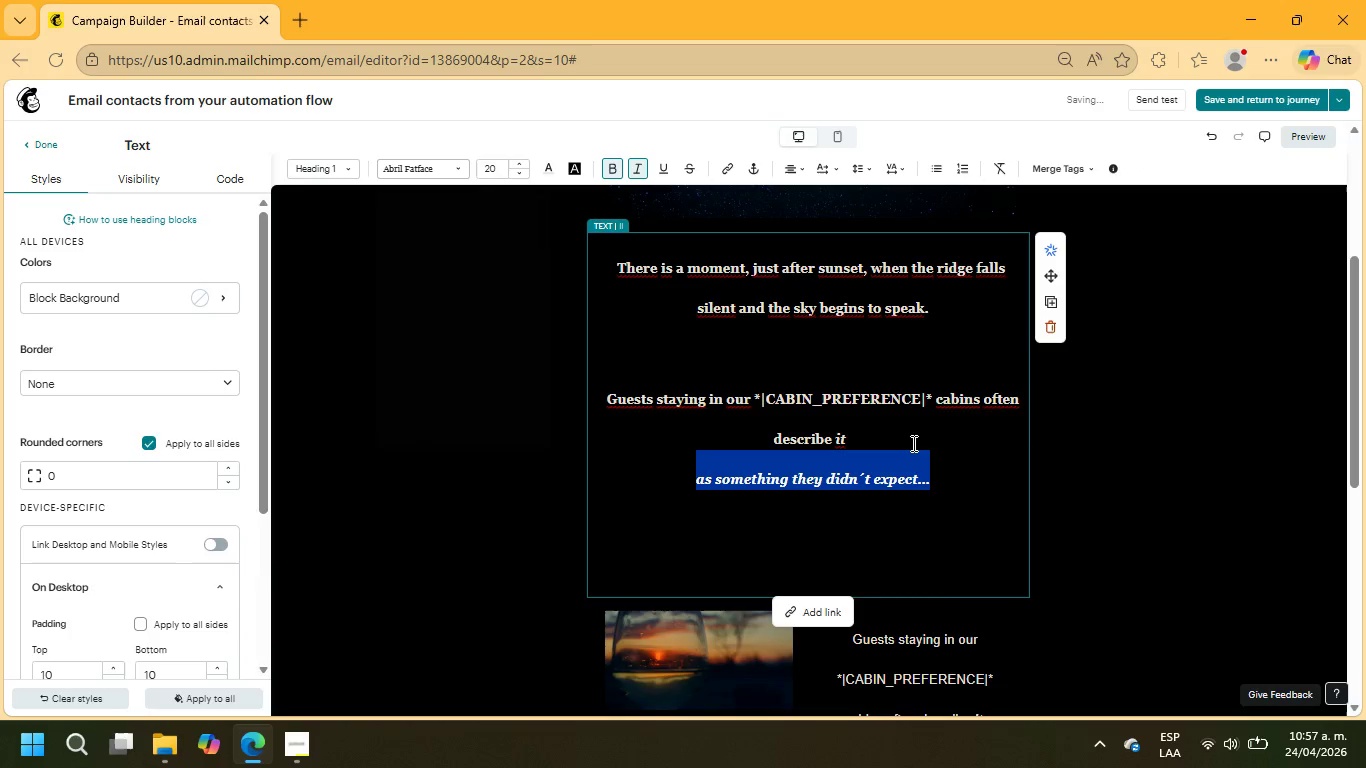 
left_click([917, 443])
 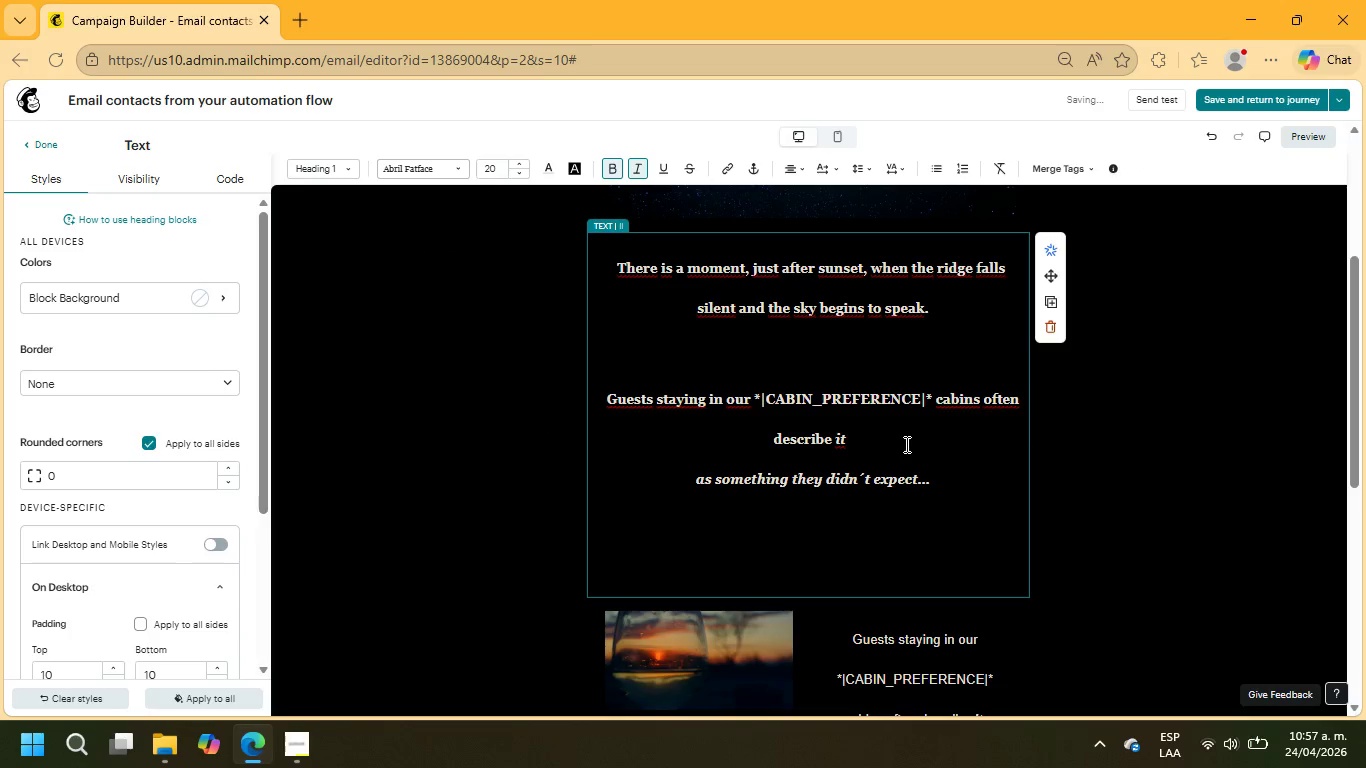 
key(Delete)
 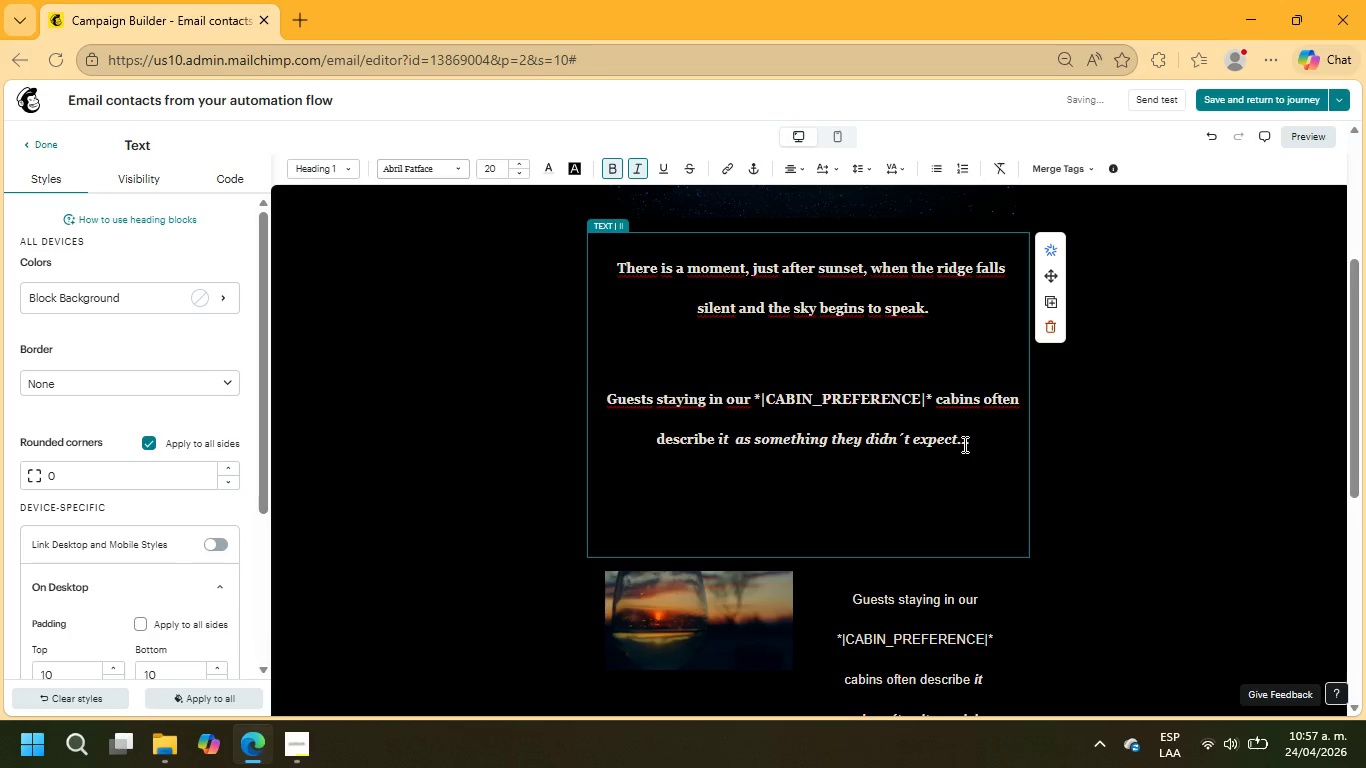 
left_click_drag(start_coordinate=[975, 446], to_coordinate=[587, 384])
 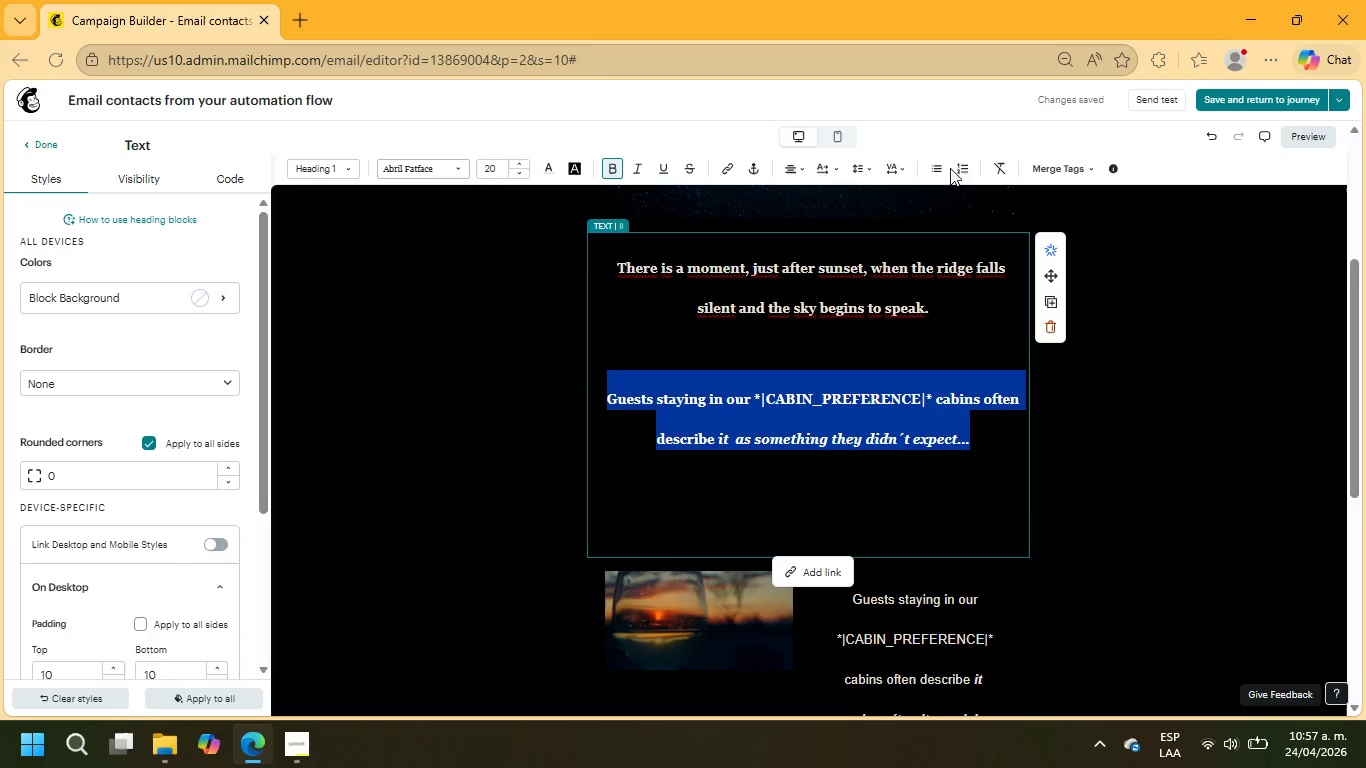 
left_click([850, 168])
 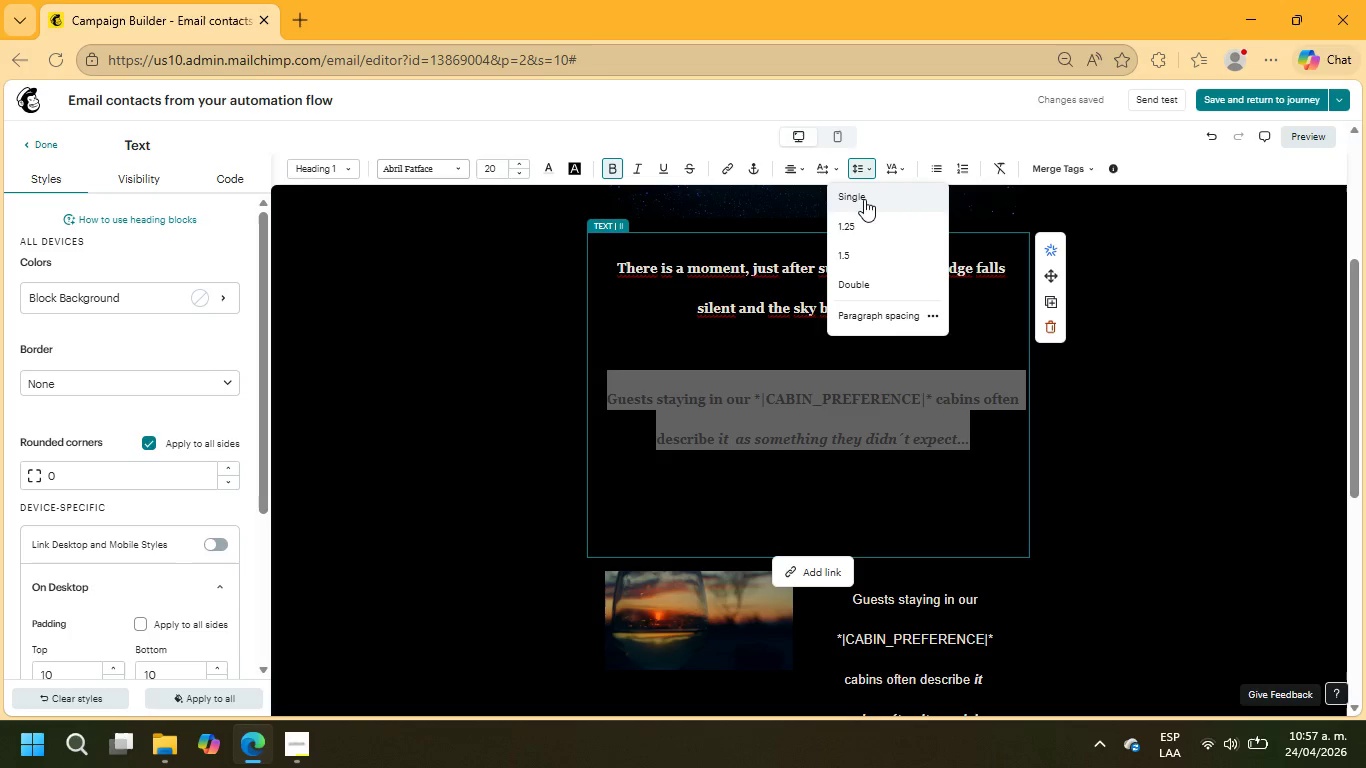 
left_click([864, 197])
 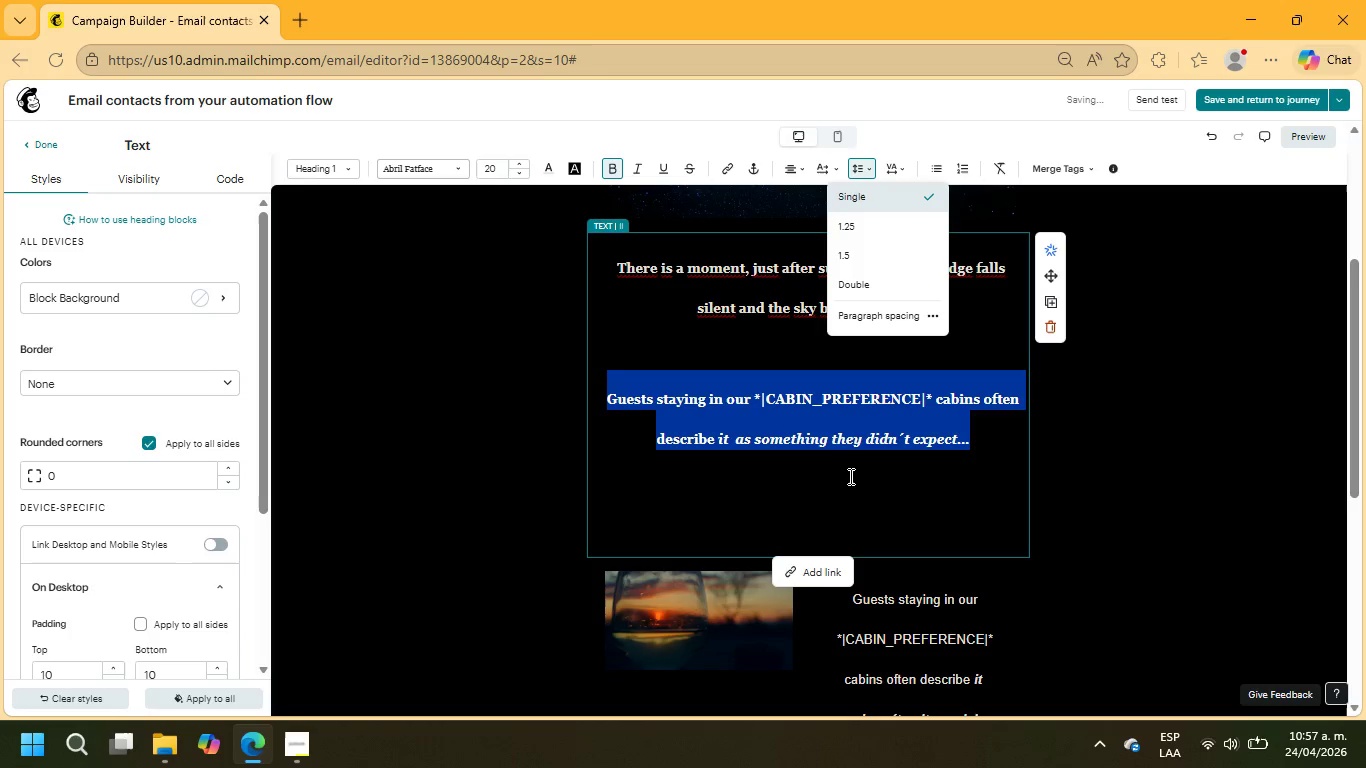 
left_click([841, 485])
 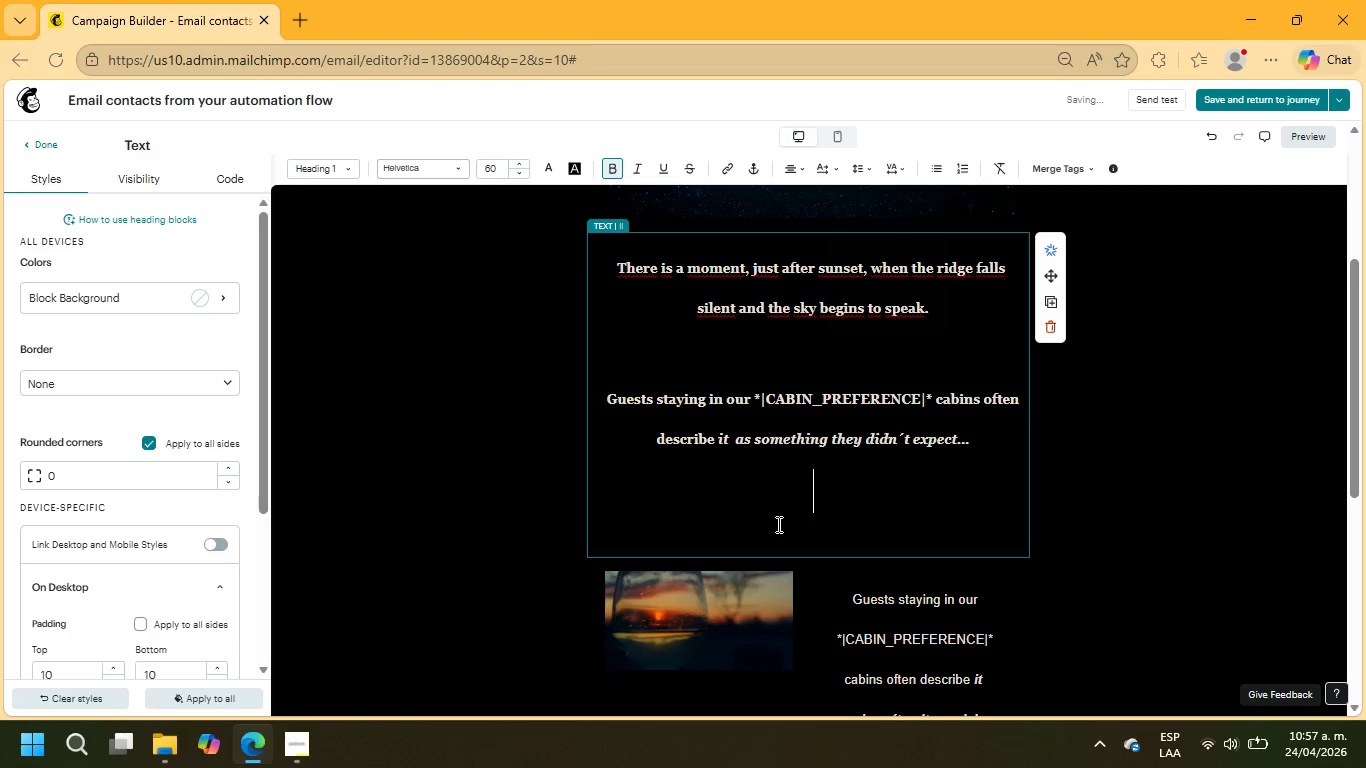 
left_click([784, 539])
 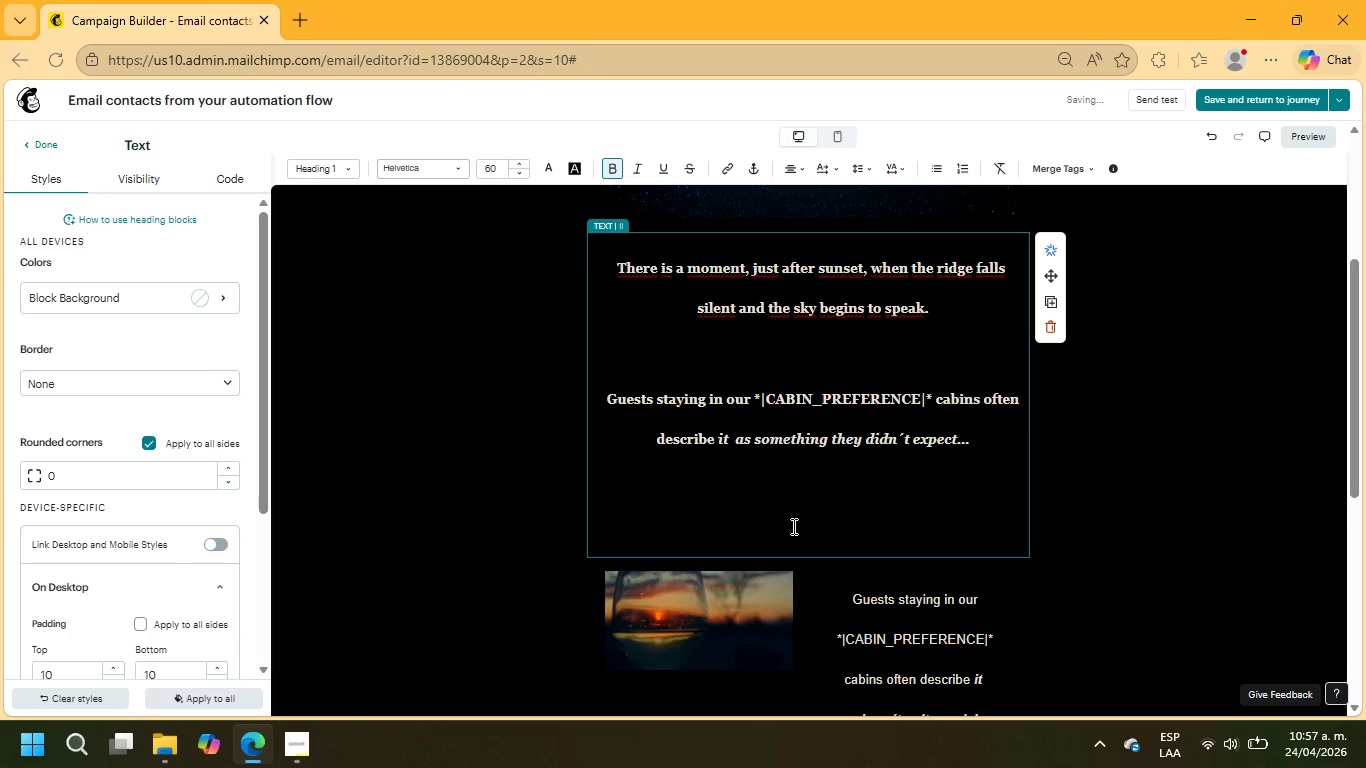 
key(Backspace)
 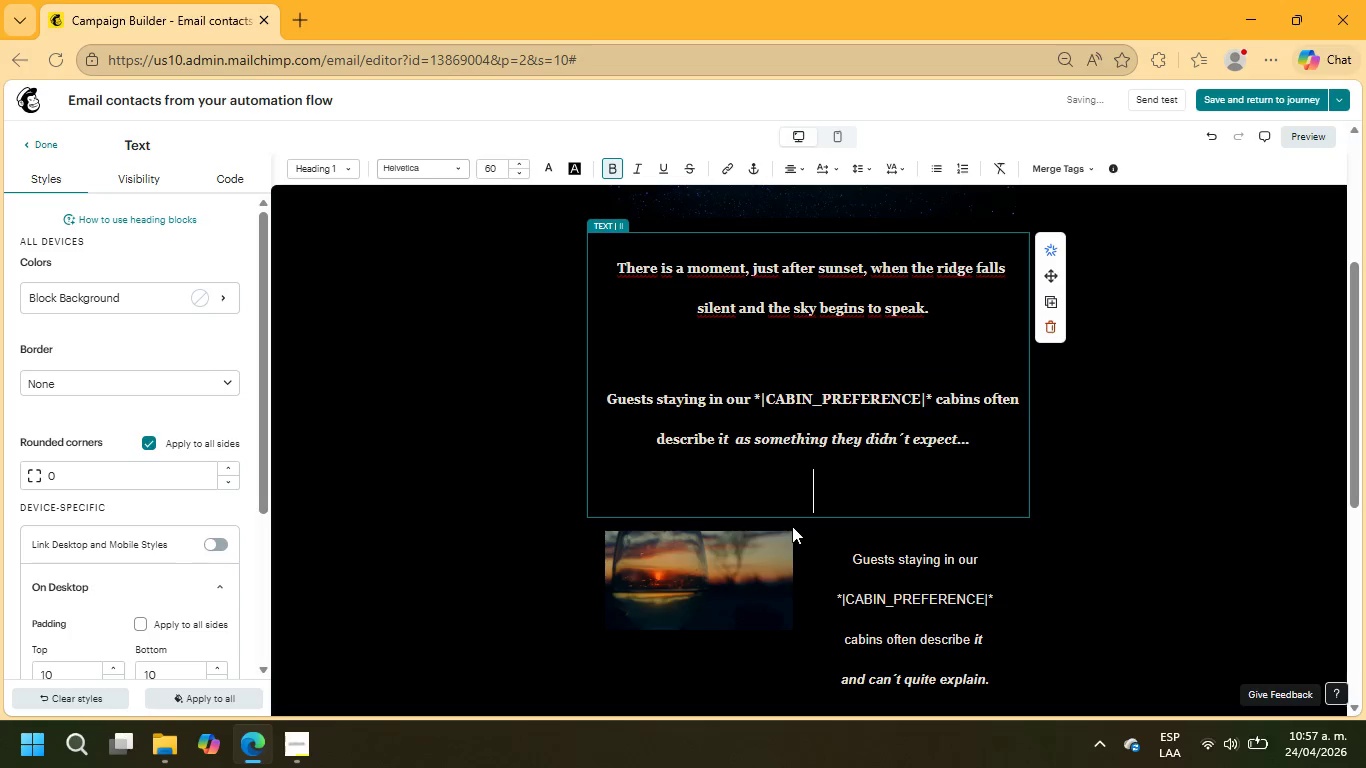 
key(Backspace)
 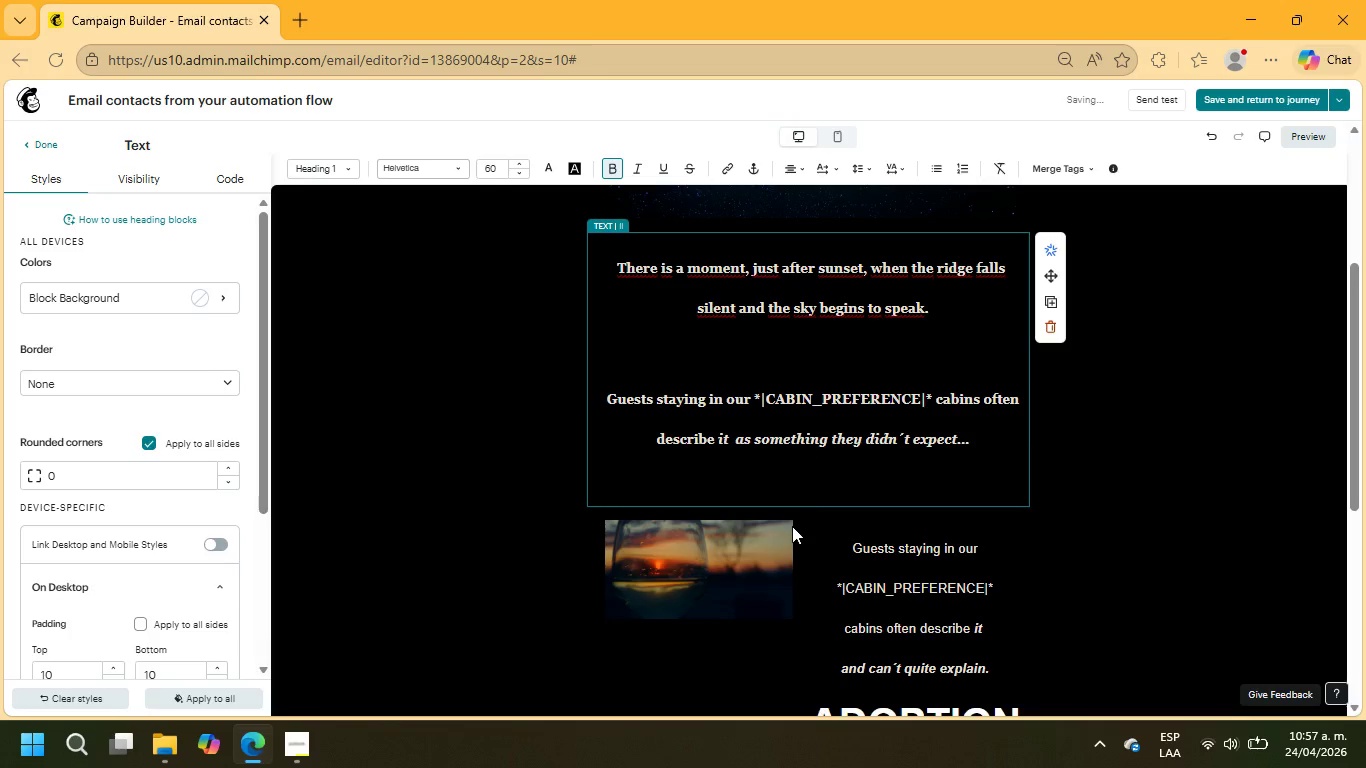 
key(Backspace)
 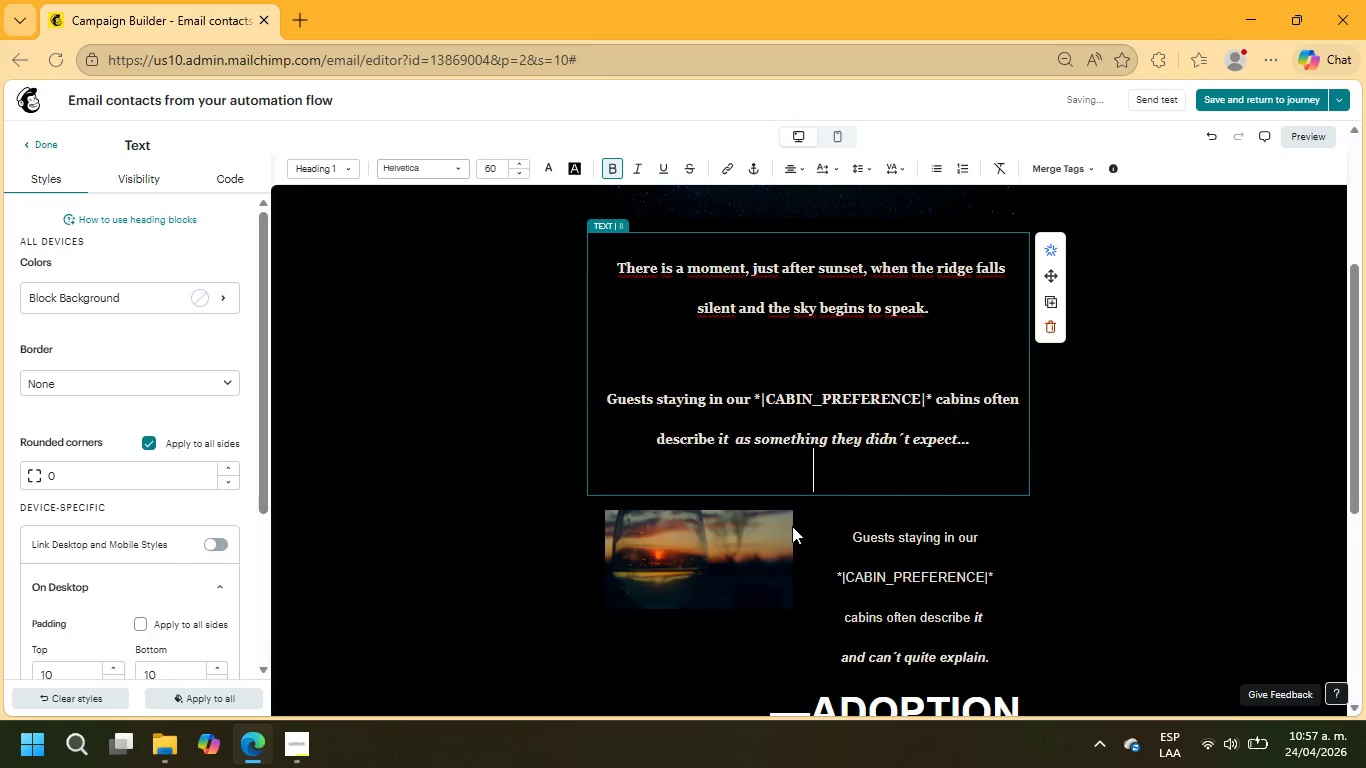 
key(Backspace)
 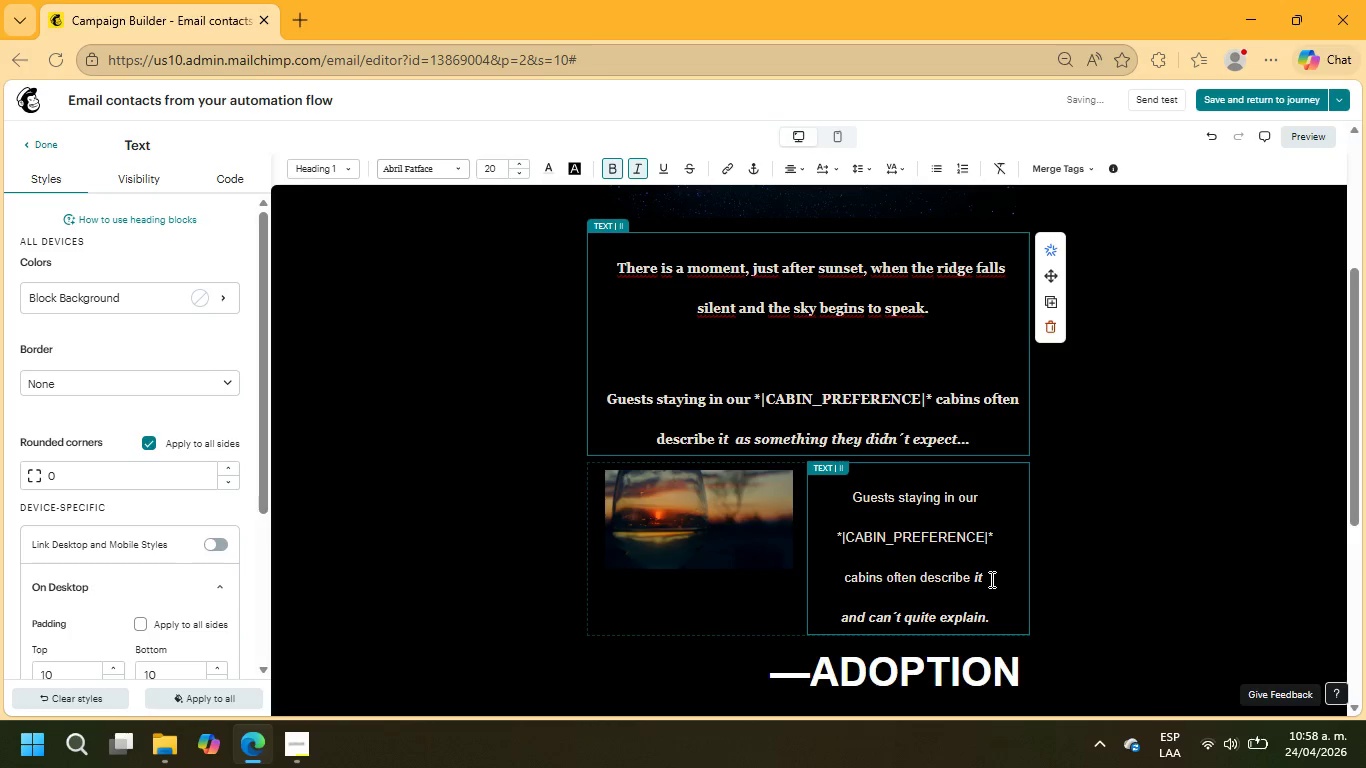 
wait(10.02)
 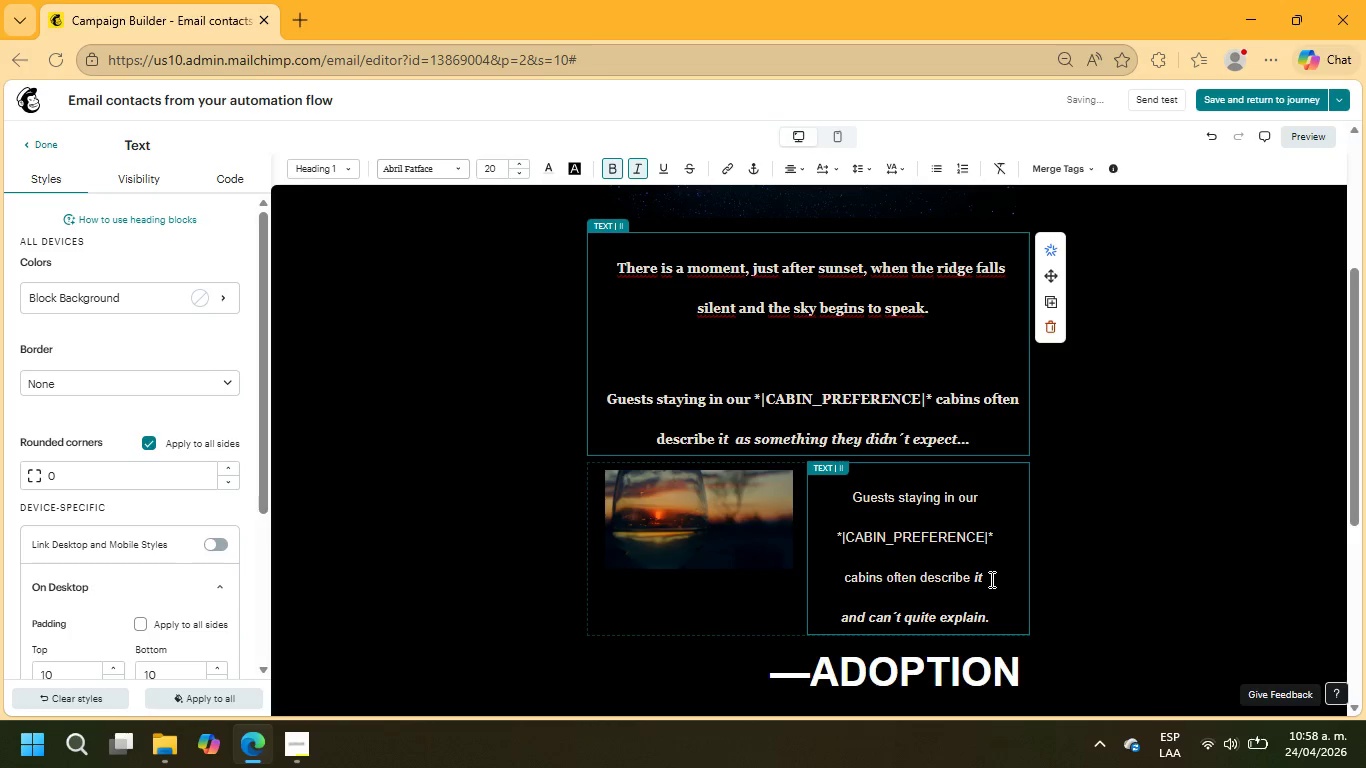 
left_click_drag(start_coordinate=[989, 578], to_coordinate=[838, 495])
 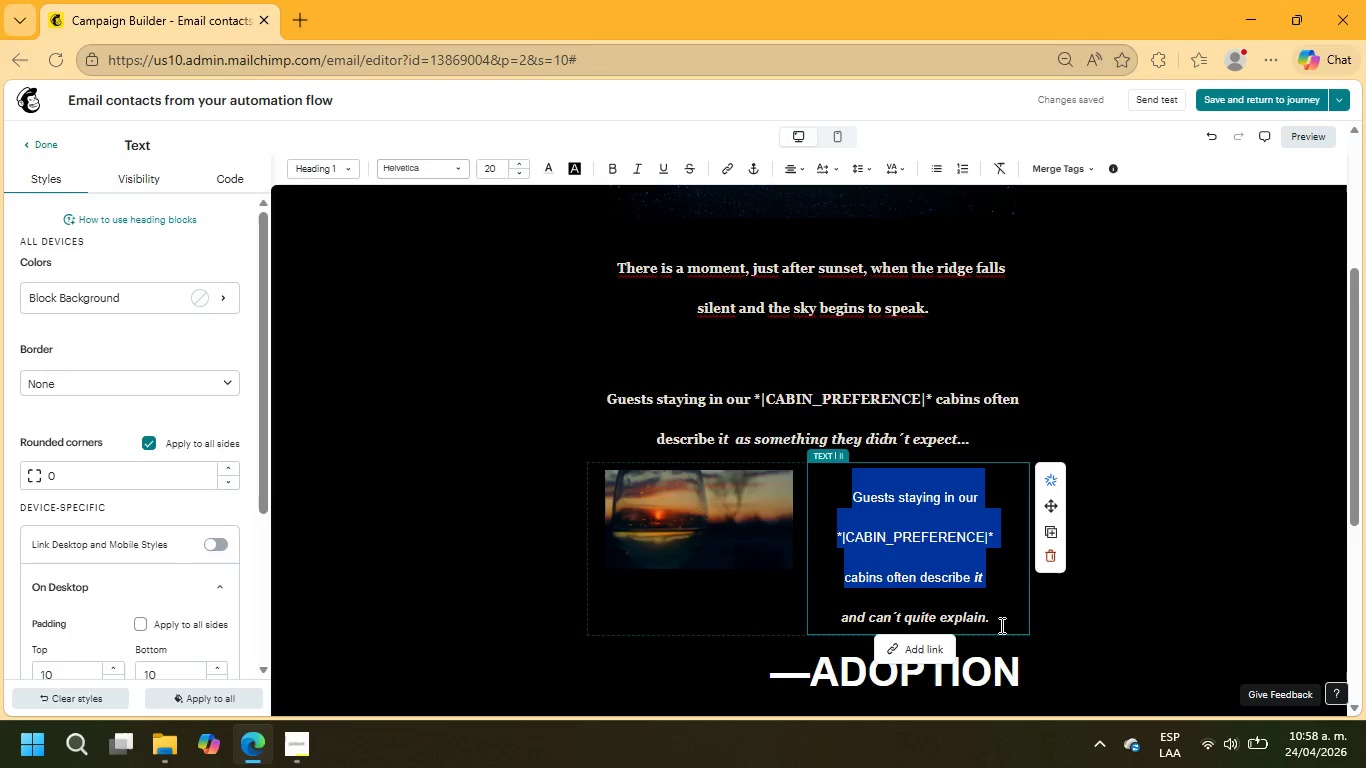 
left_click_drag(start_coordinate=[997, 622], to_coordinate=[849, 476])
 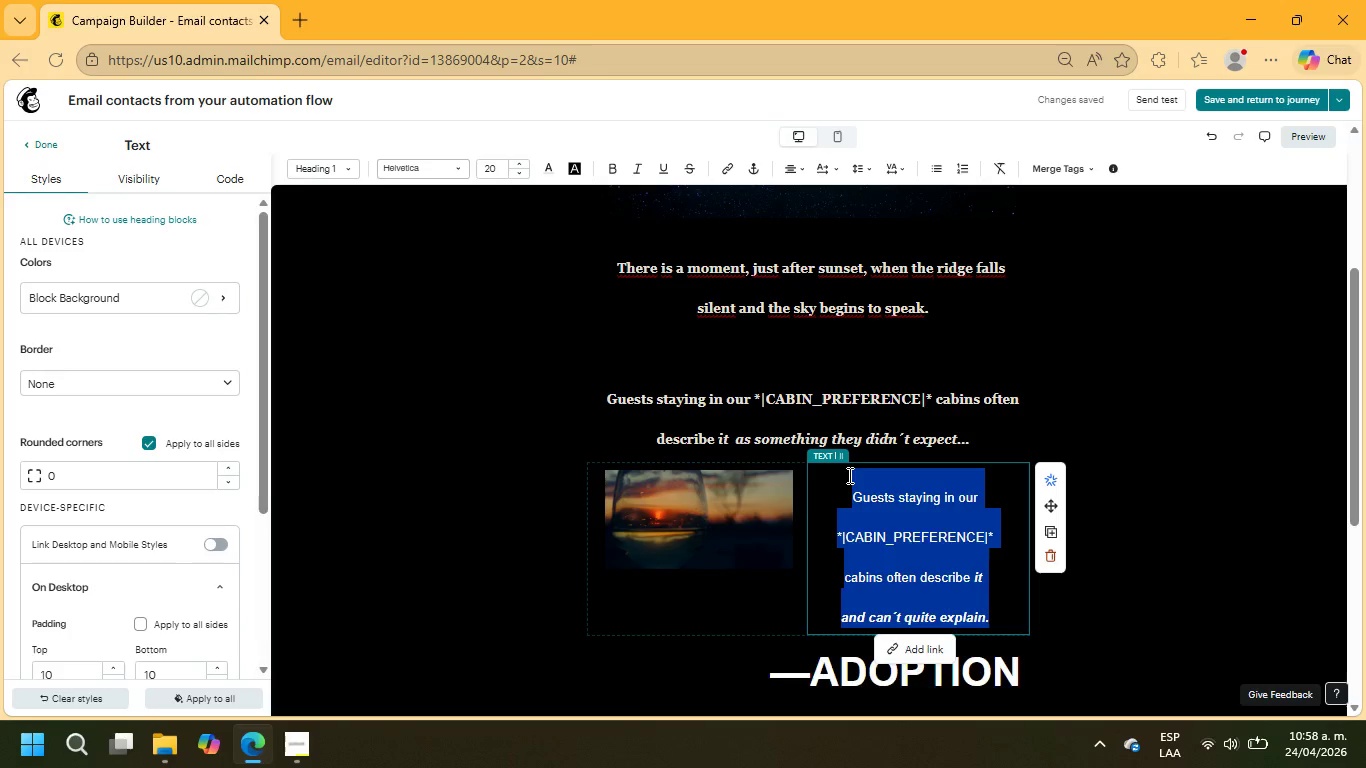 
key(Backspace)
 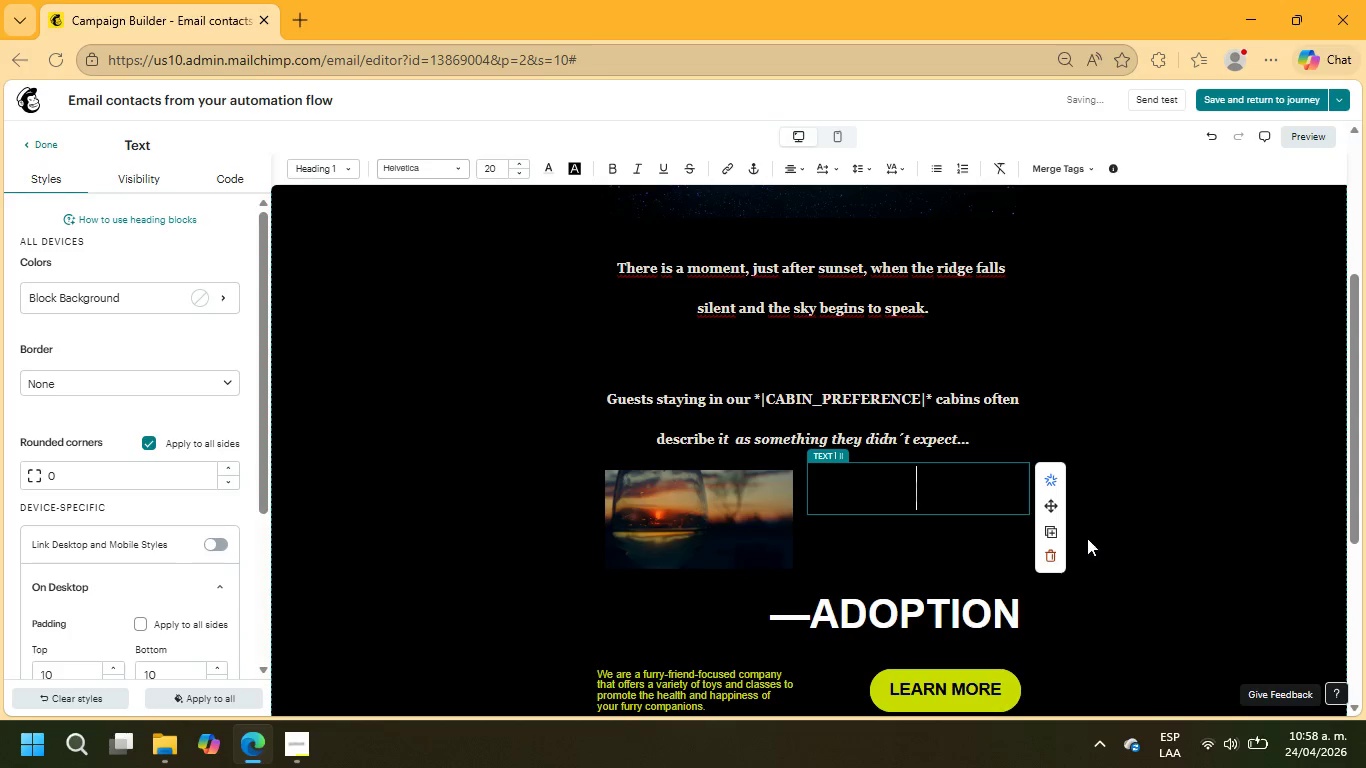 
left_click([1045, 554])
 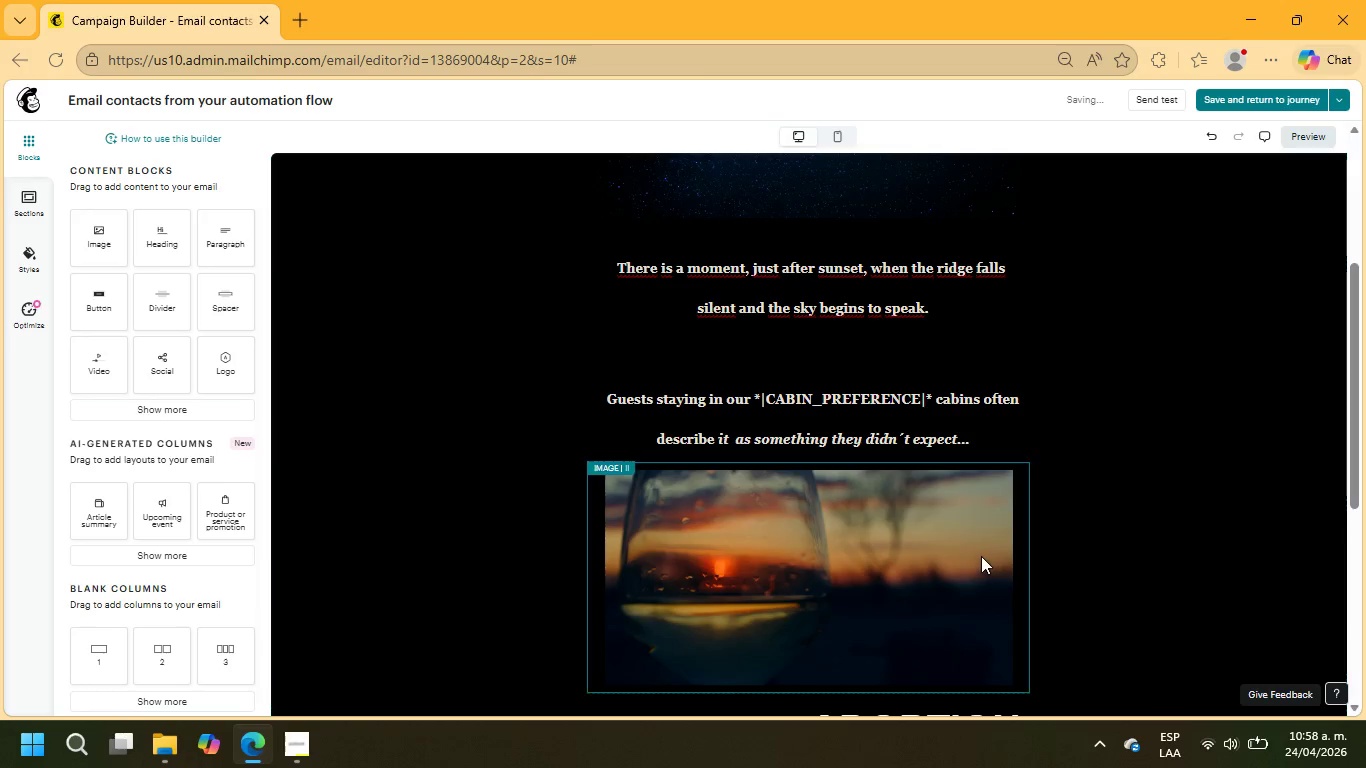 
scroll: coordinate [981, 556], scroll_direction: down, amount: 2.0
 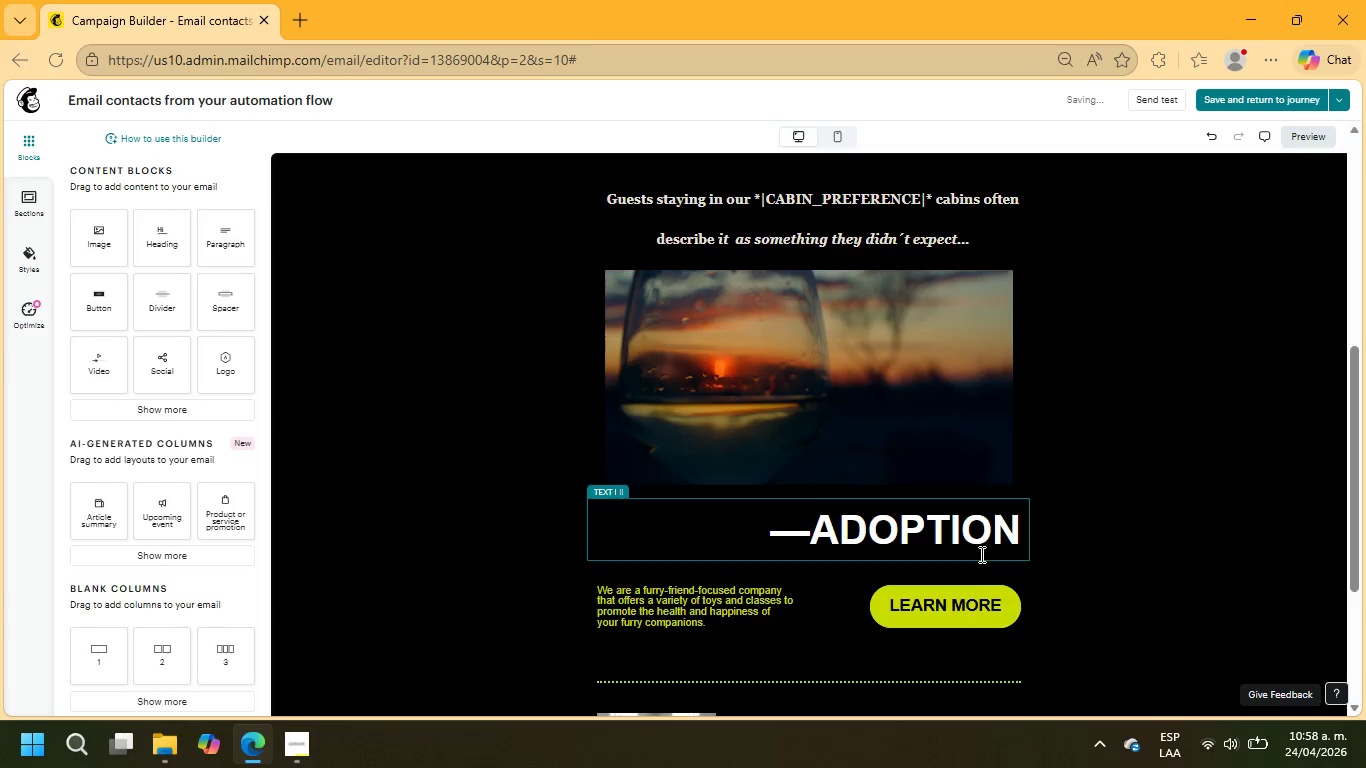 
scroll: coordinate [980, 554], scroll_direction: up, amount: 5.0
 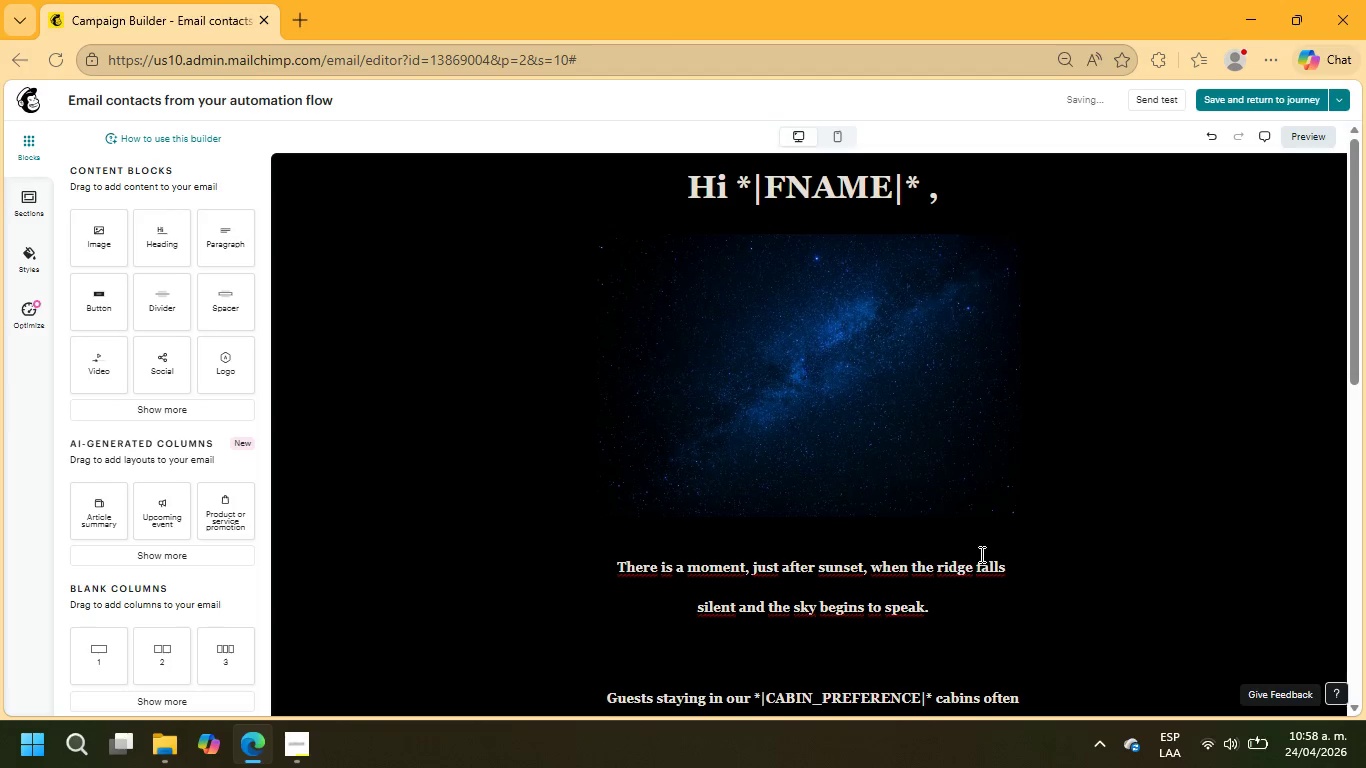 
scroll: coordinate [979, 554], scroll_direction: down, amount: 5.0
 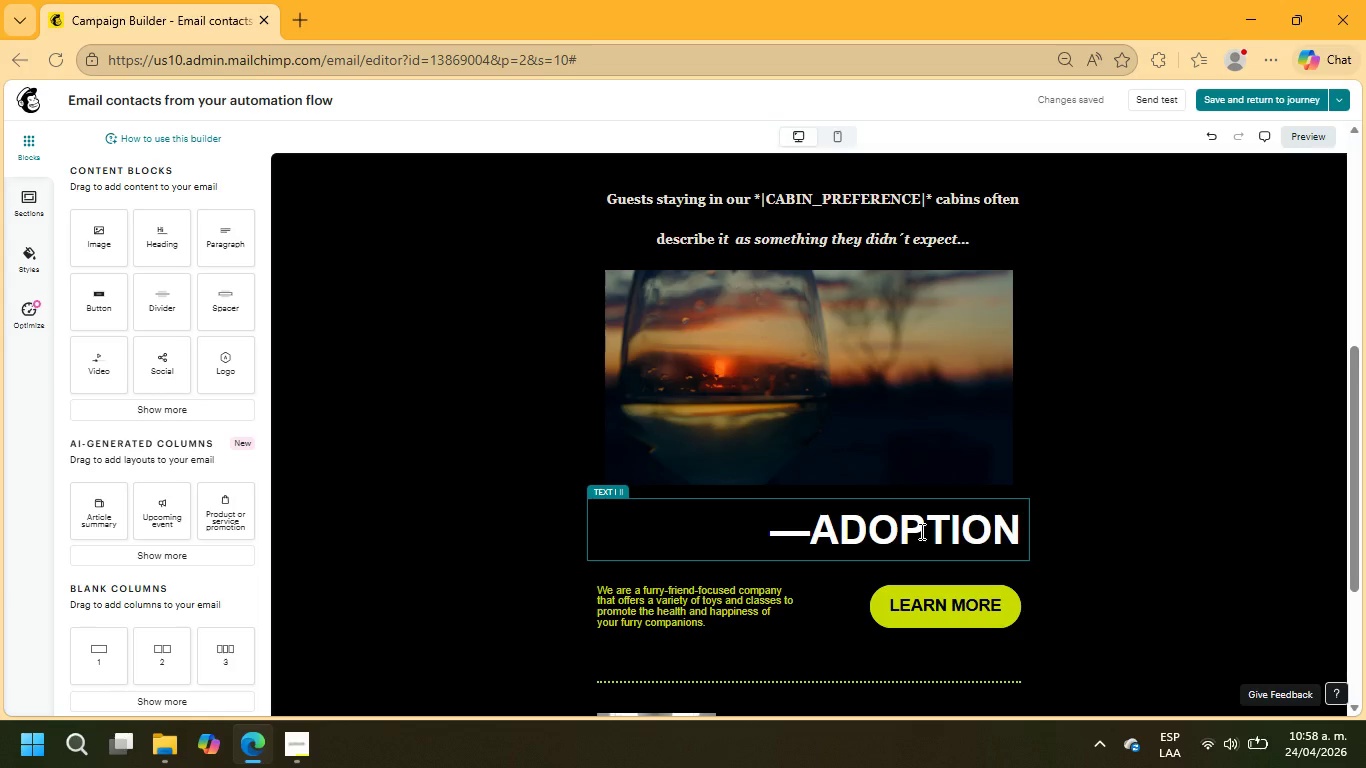 
wait(6.27)
 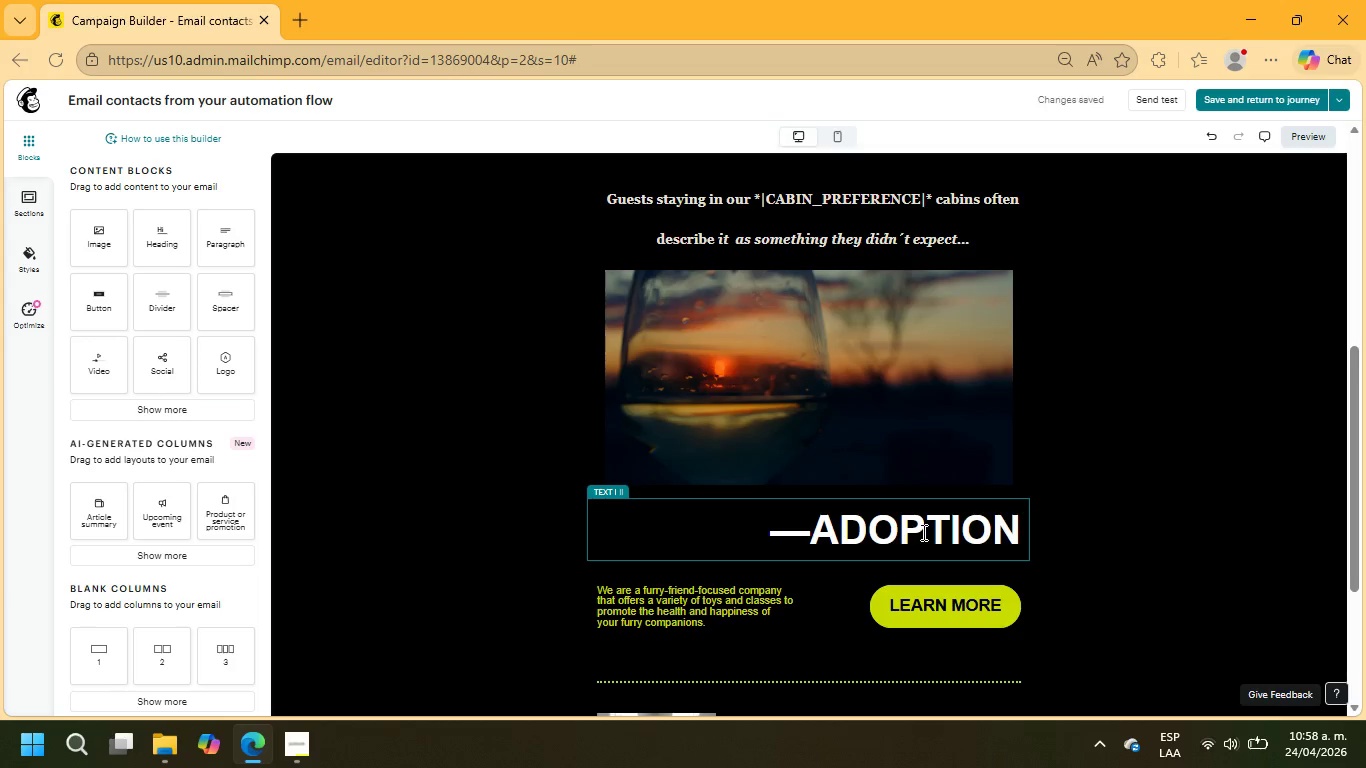 
scroll: coordinate [855, 421], scroll_direction: up, amount: 7.0
 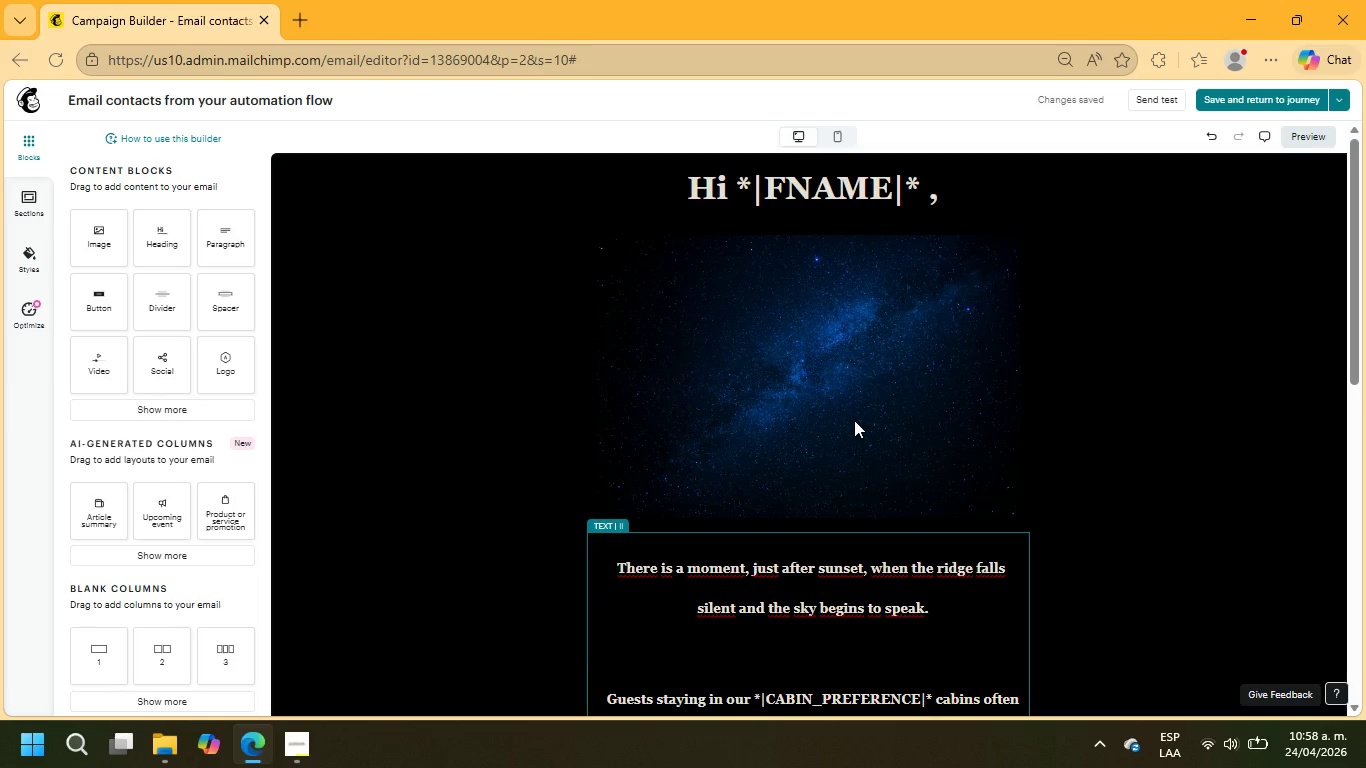 
left_click([854, 420])
 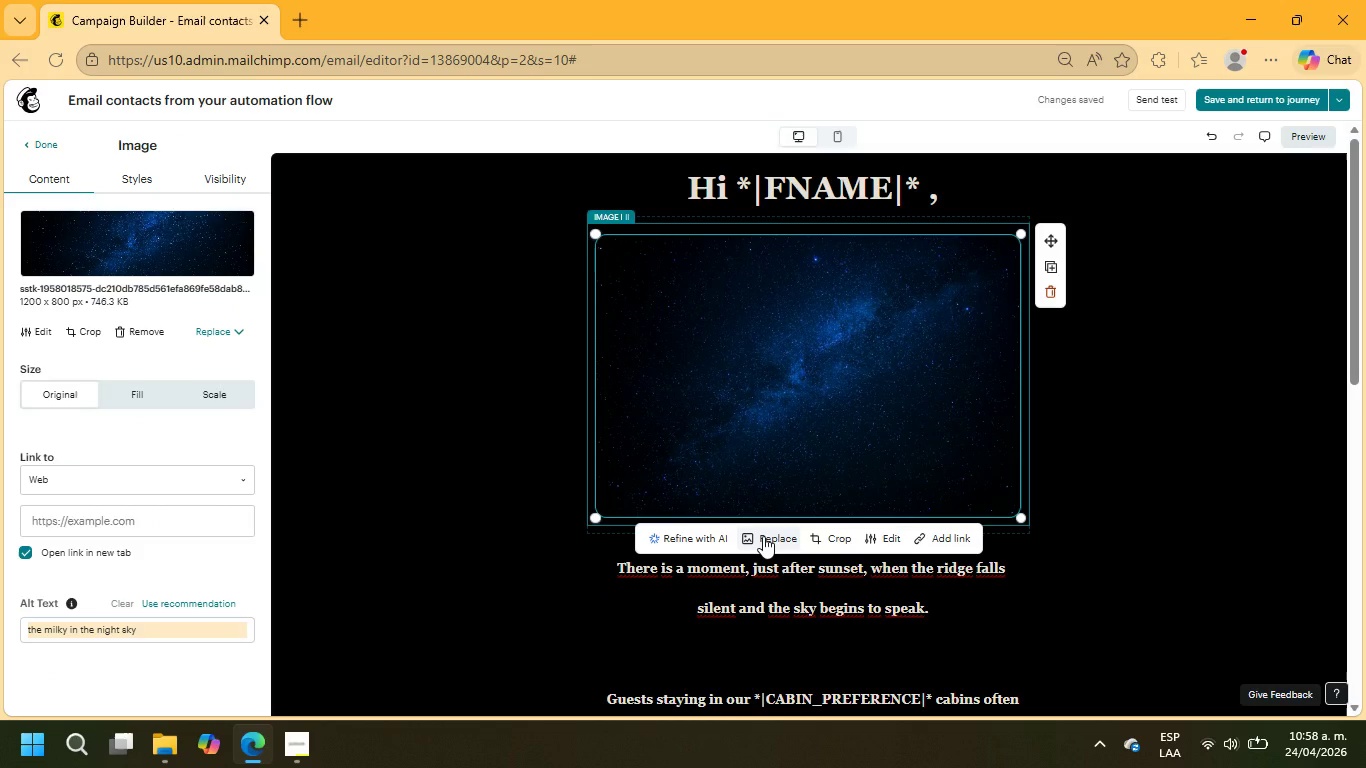 
left_click([763, 536])
 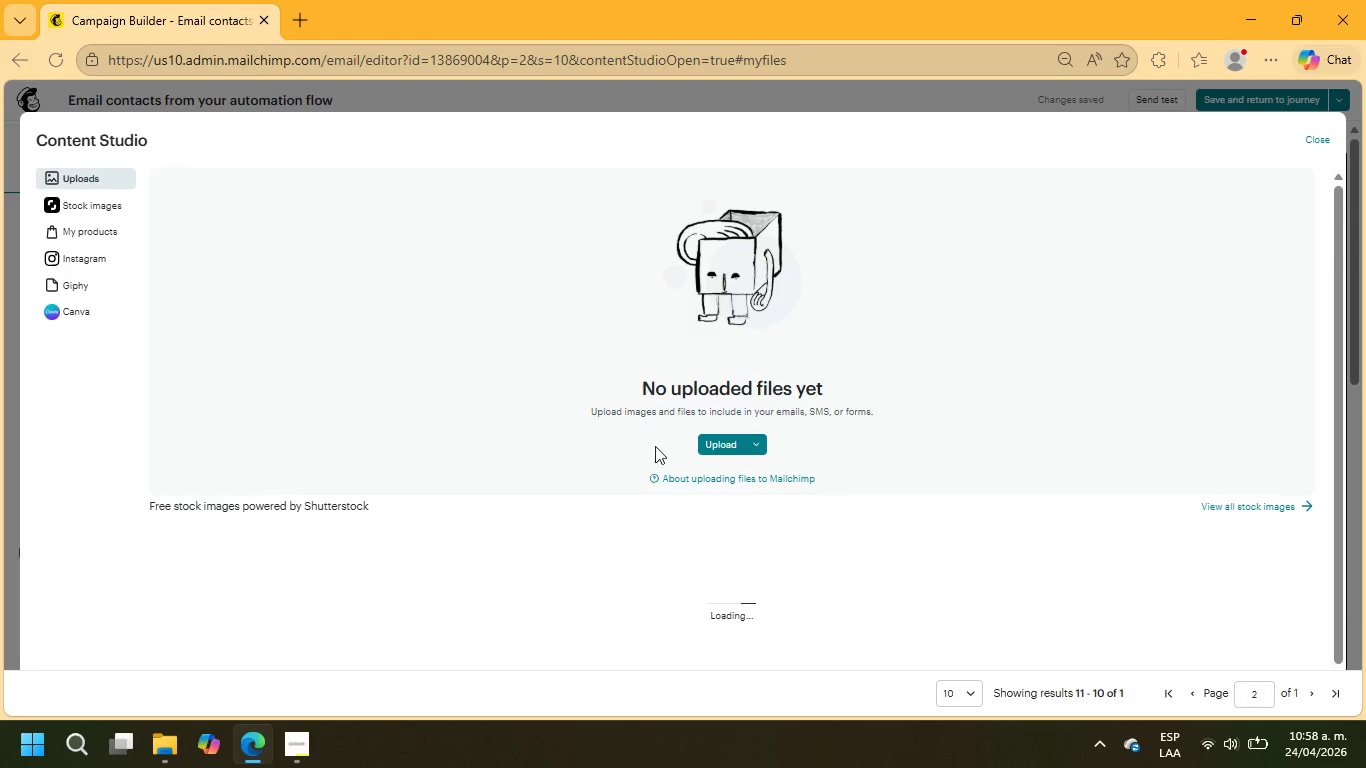 
left_click([89, 206])
 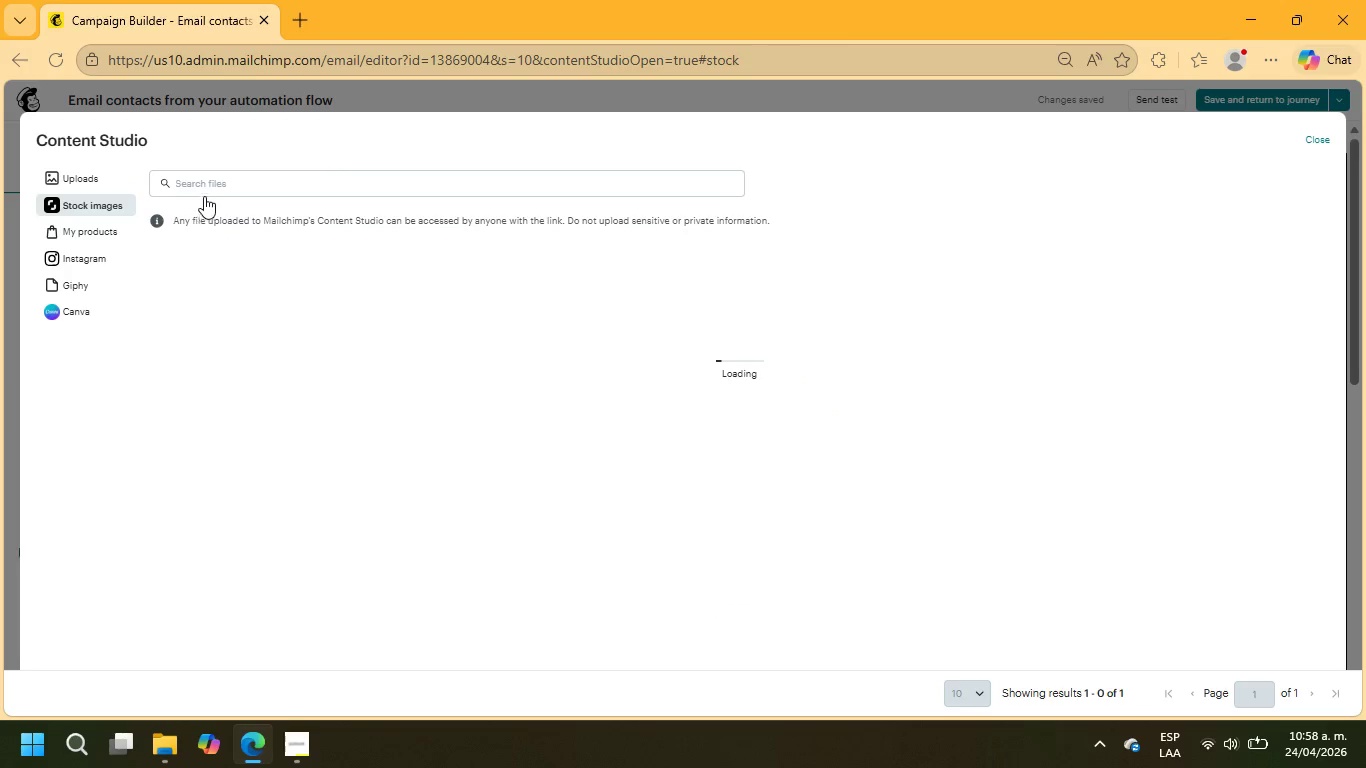 
left_click([214, 178])
 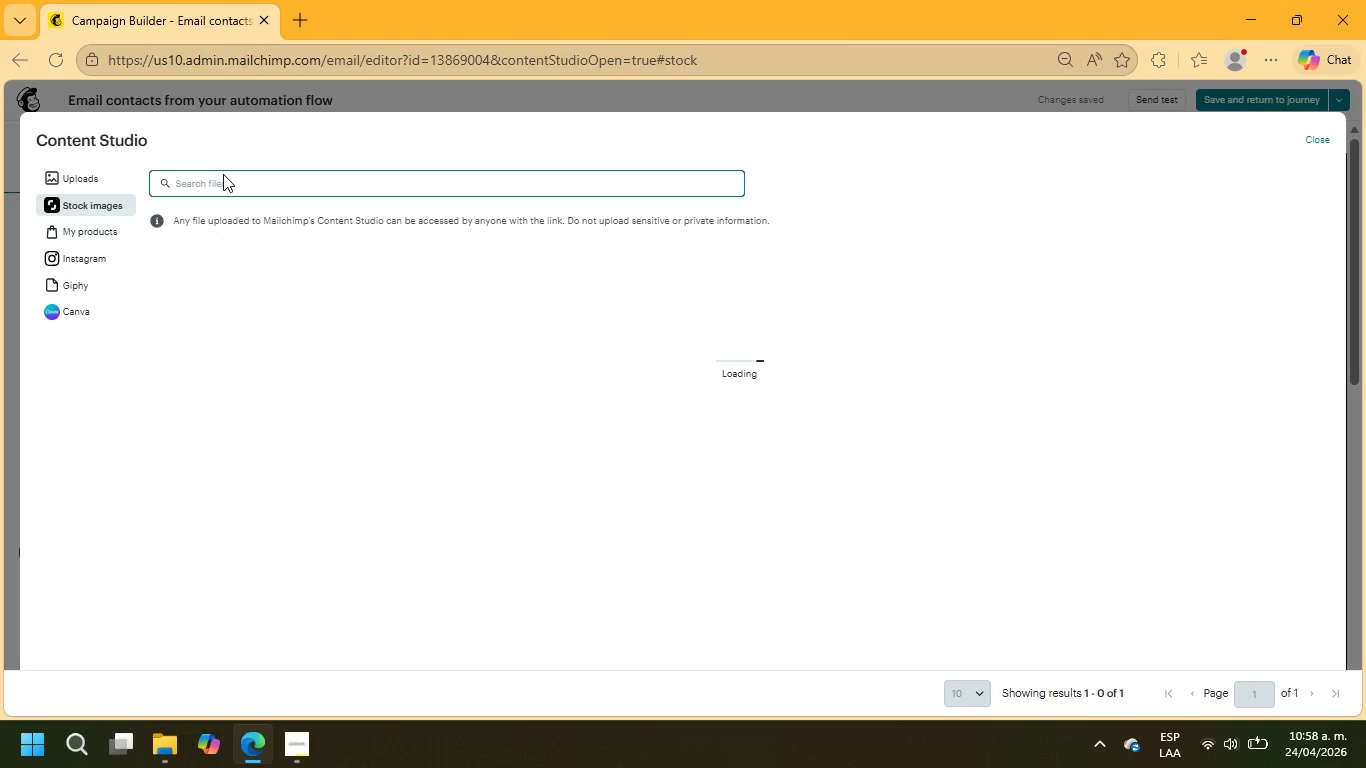 
type(gam)
key(Backspace)
key(Backspace)
type(lamping)
 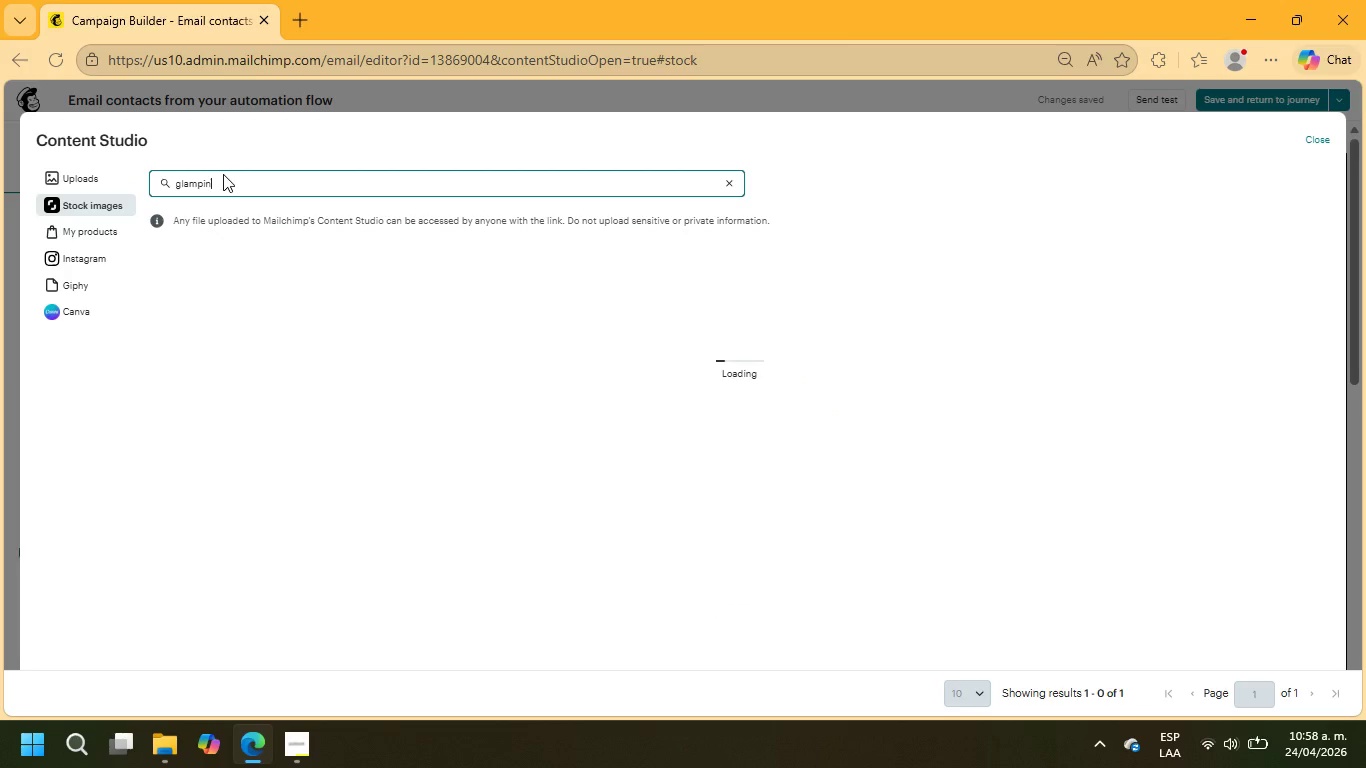 
key(Enter)
 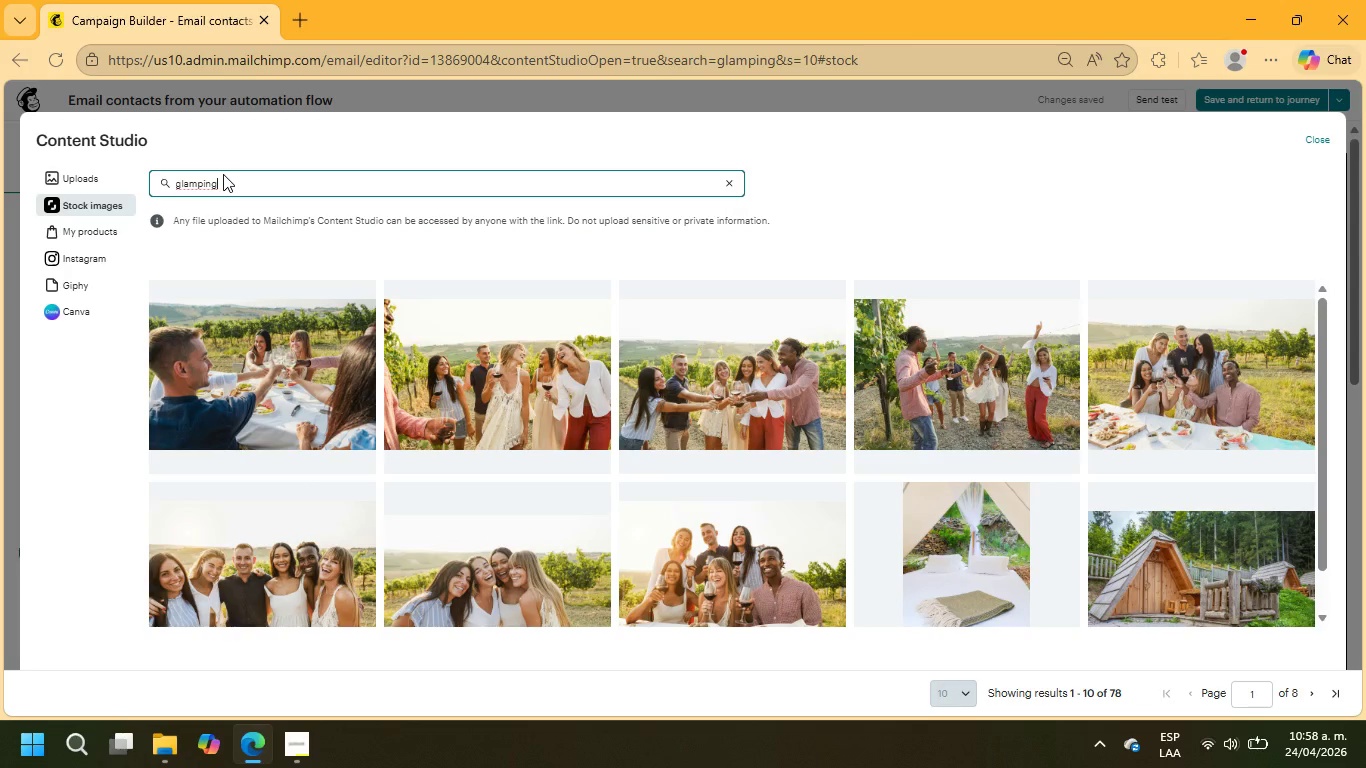 
wait(22.28)
 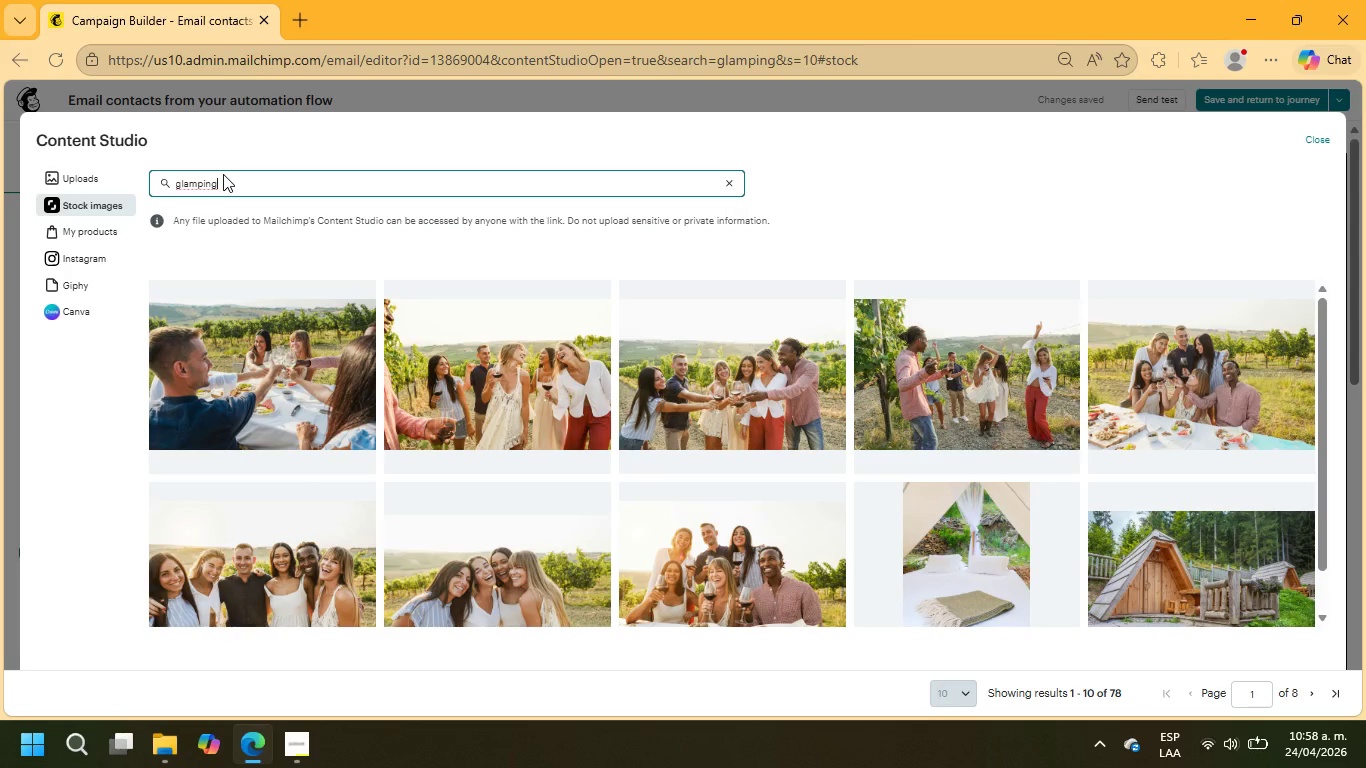 
scroll: coordinate [866, 528], scroll_direction: down, amount: 7.0
 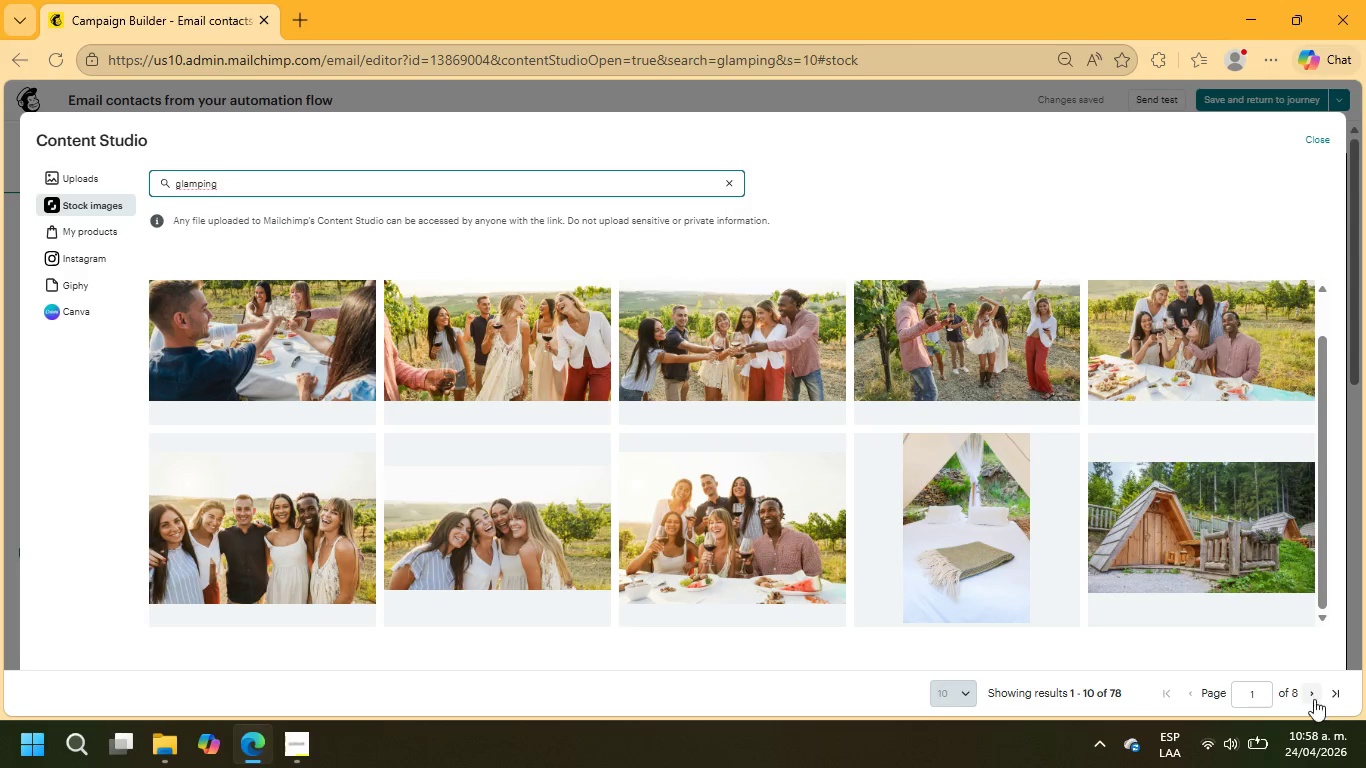 
left_click([1314, 686])
 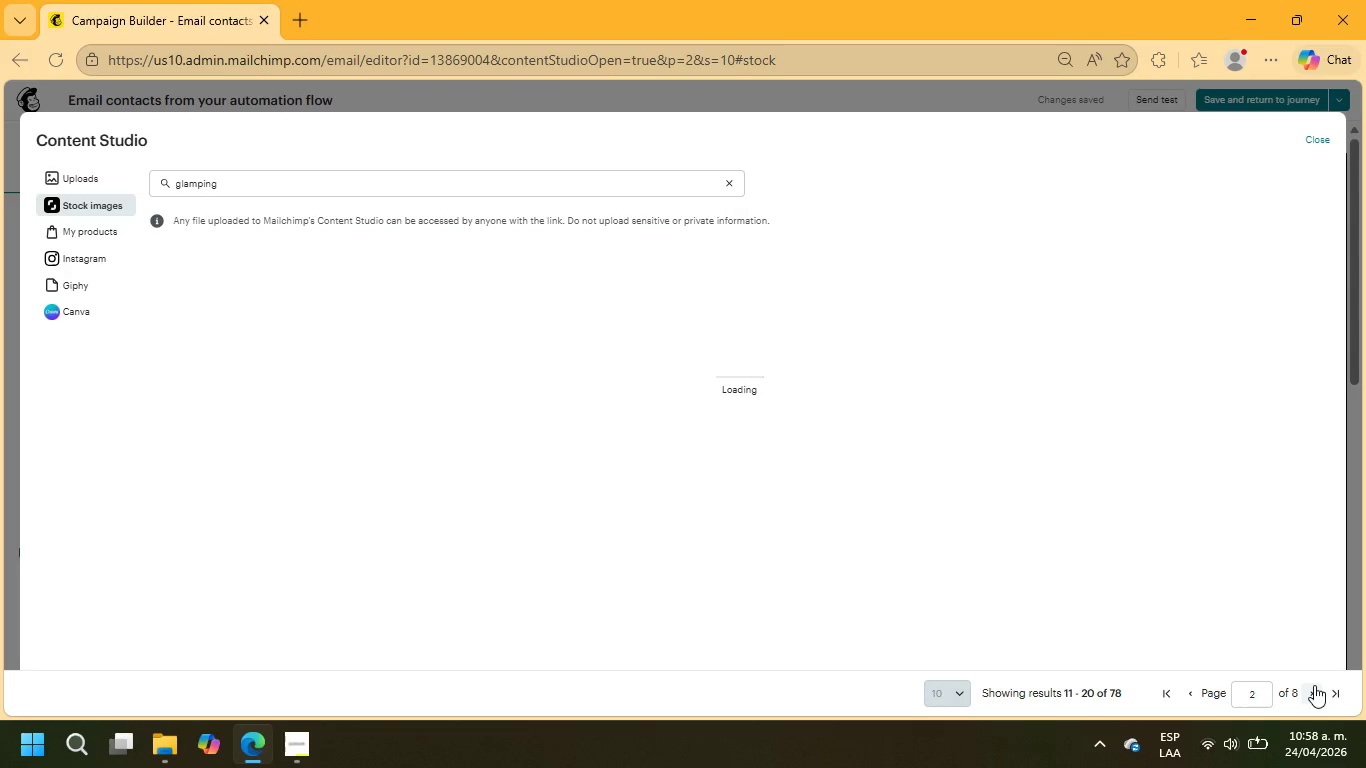 
wait(8.06)
 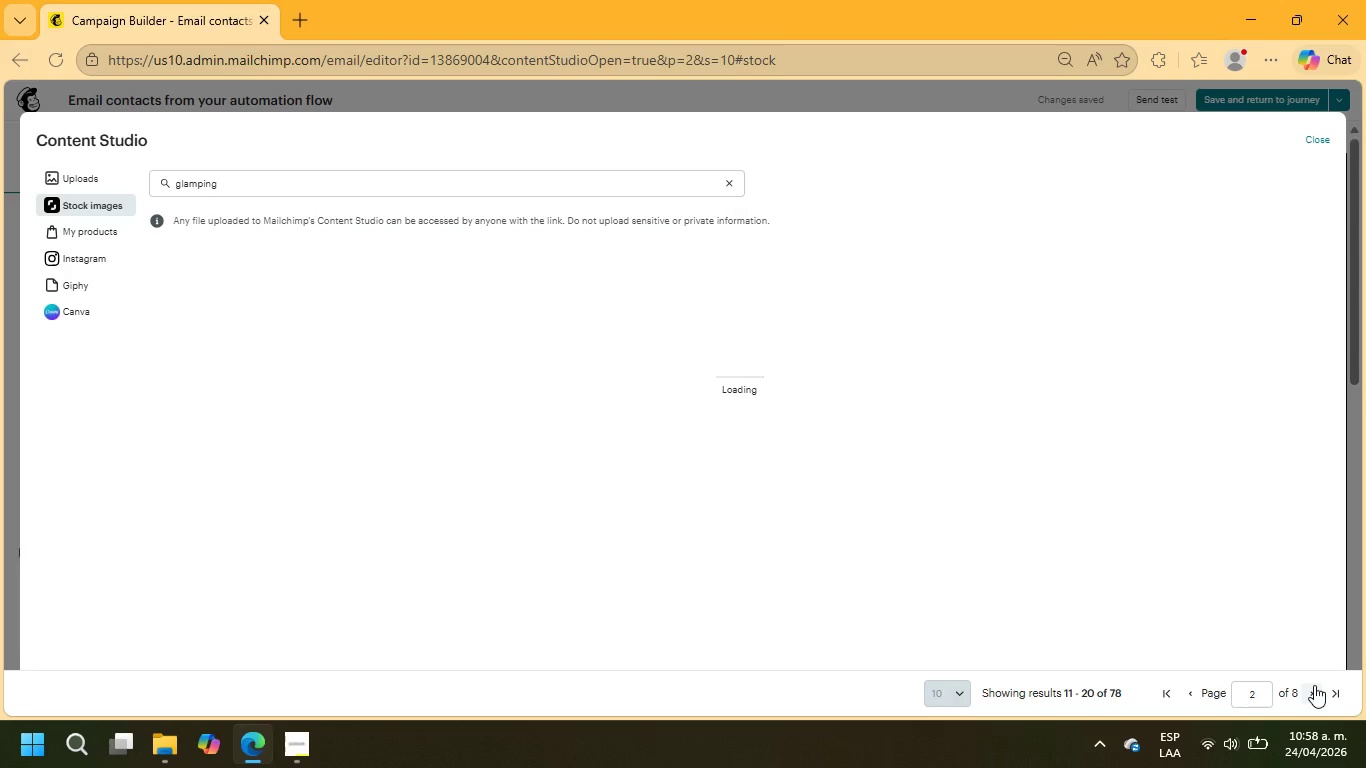 
scroll: coordinate [1200, 583], scroll_direction: down, amount: 5.0
 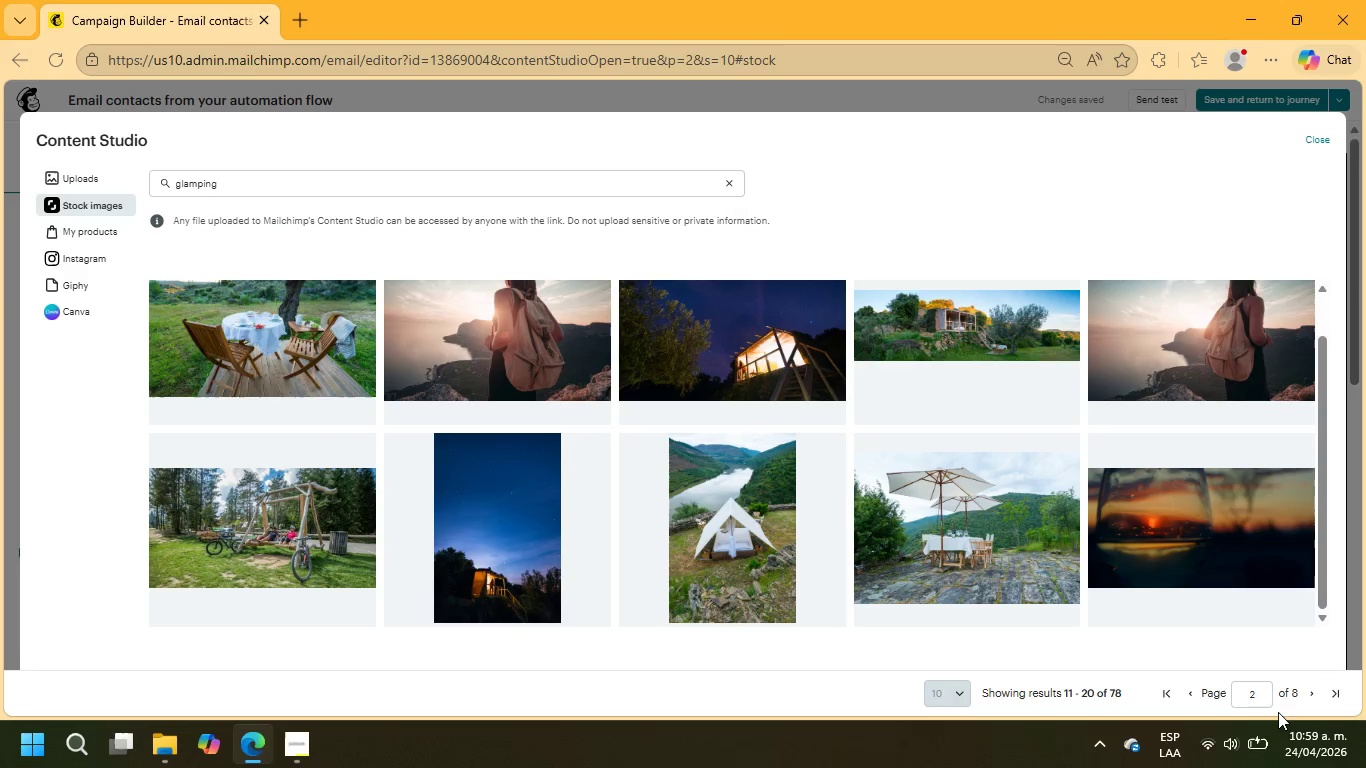 
left_click([1311, 693])
 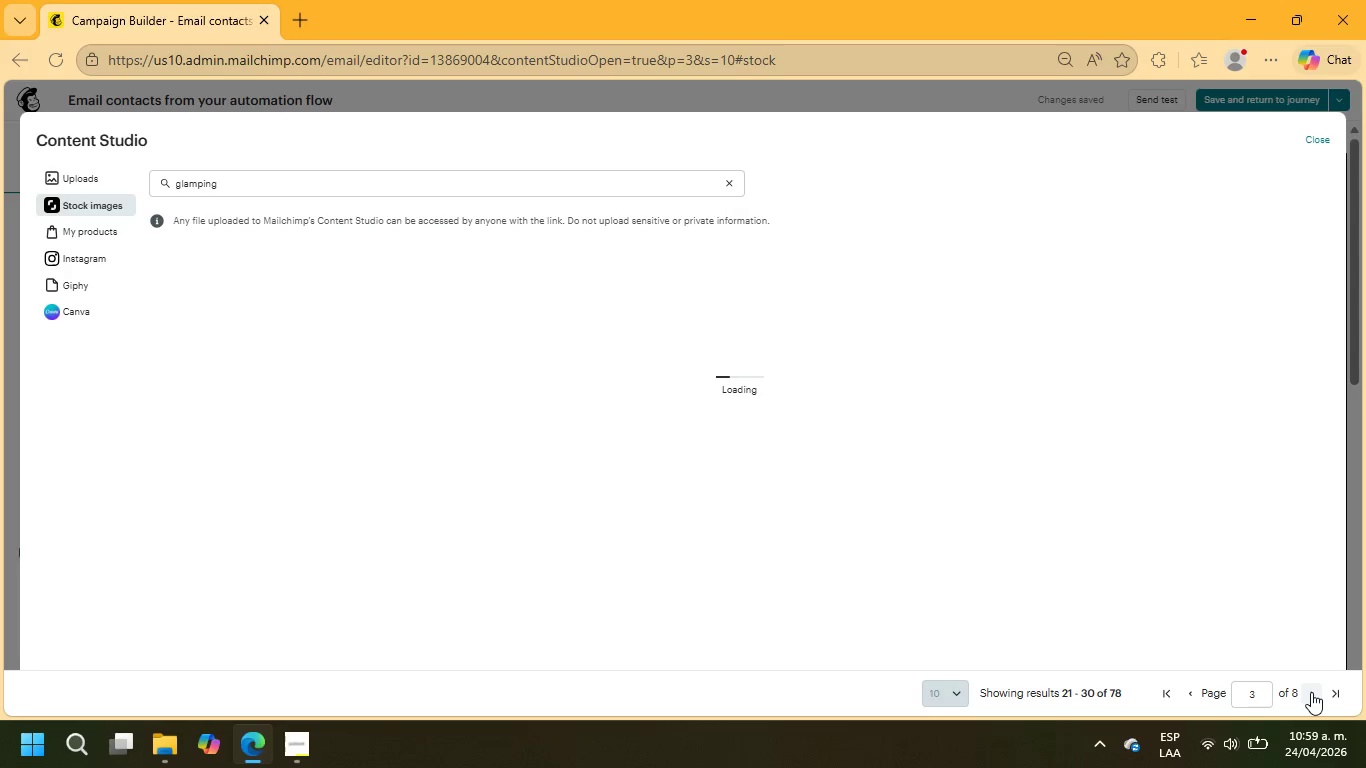 
wait(8.47)
 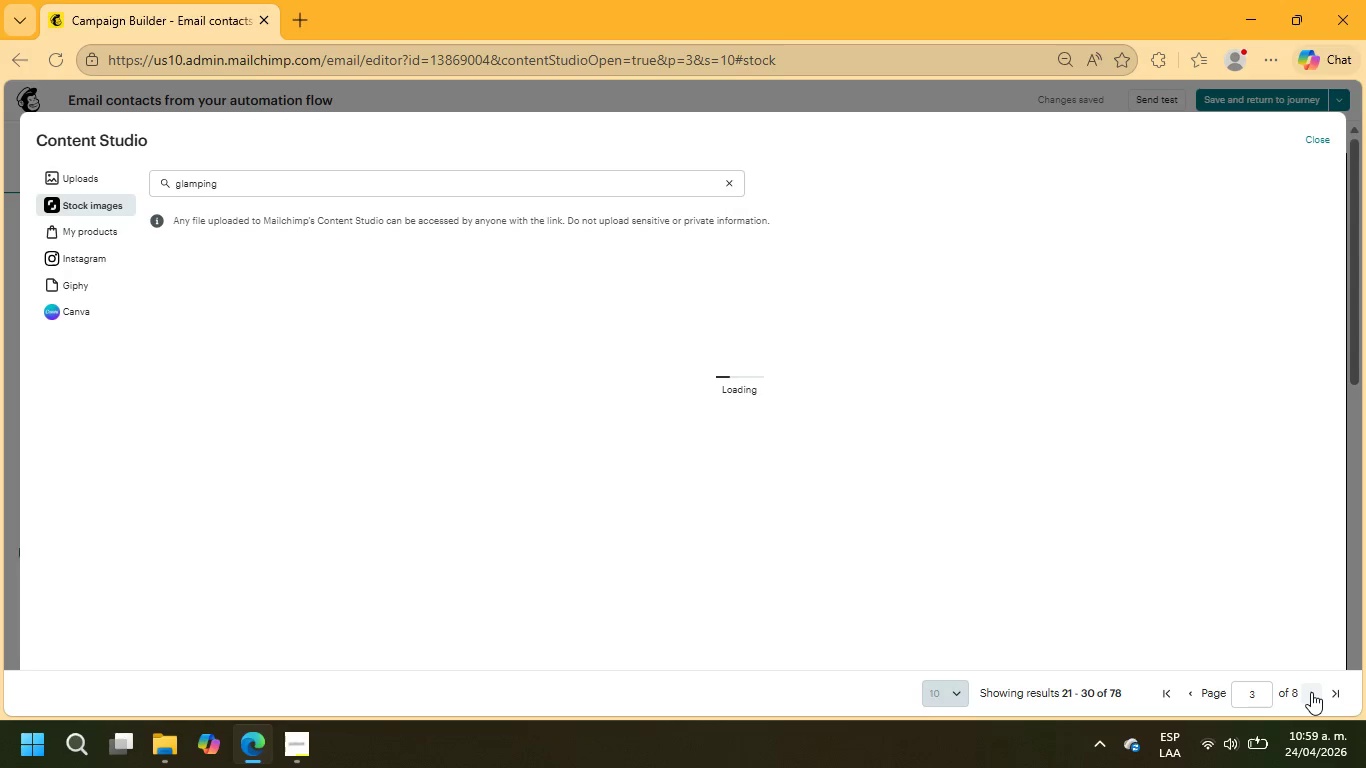 
scroll: coordinate [1236, 589], scroll_direction: down, amount: 2.0
 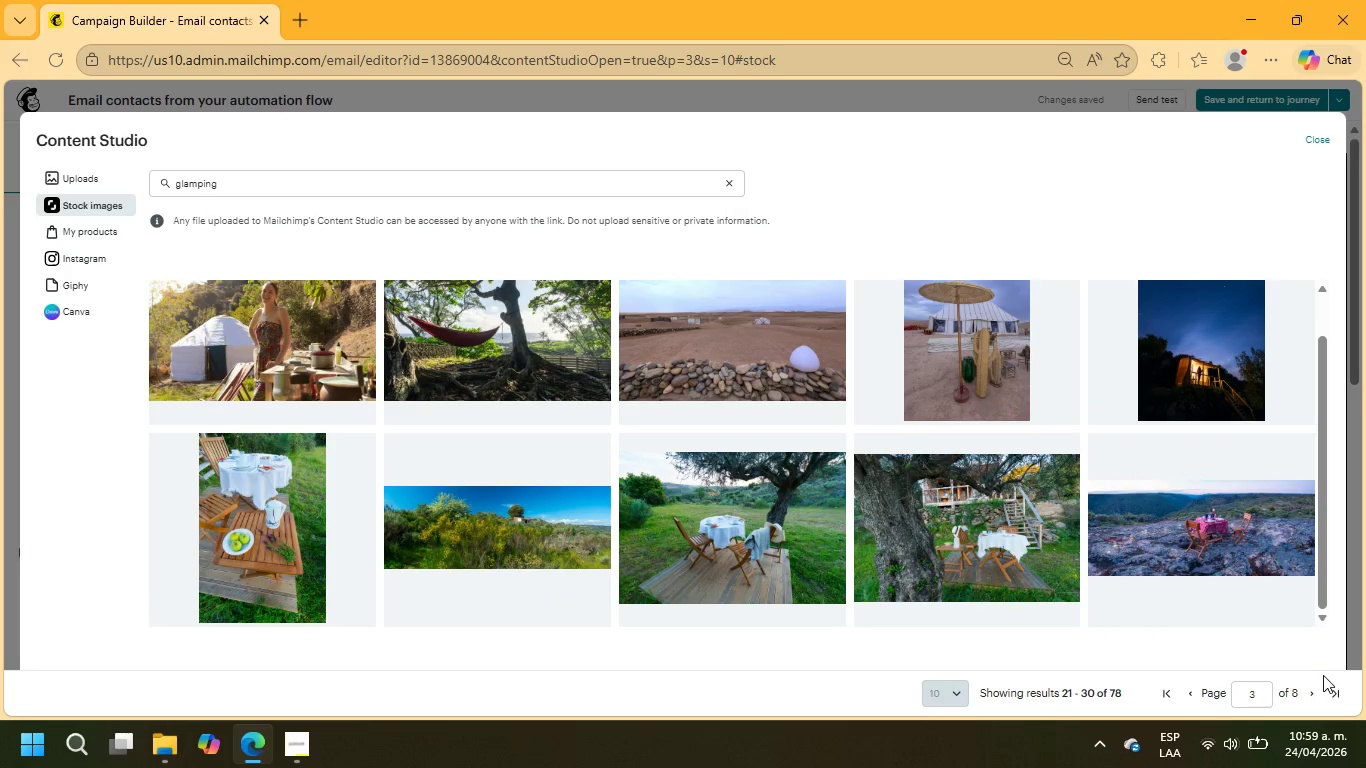 
left_click([1313, 695])
 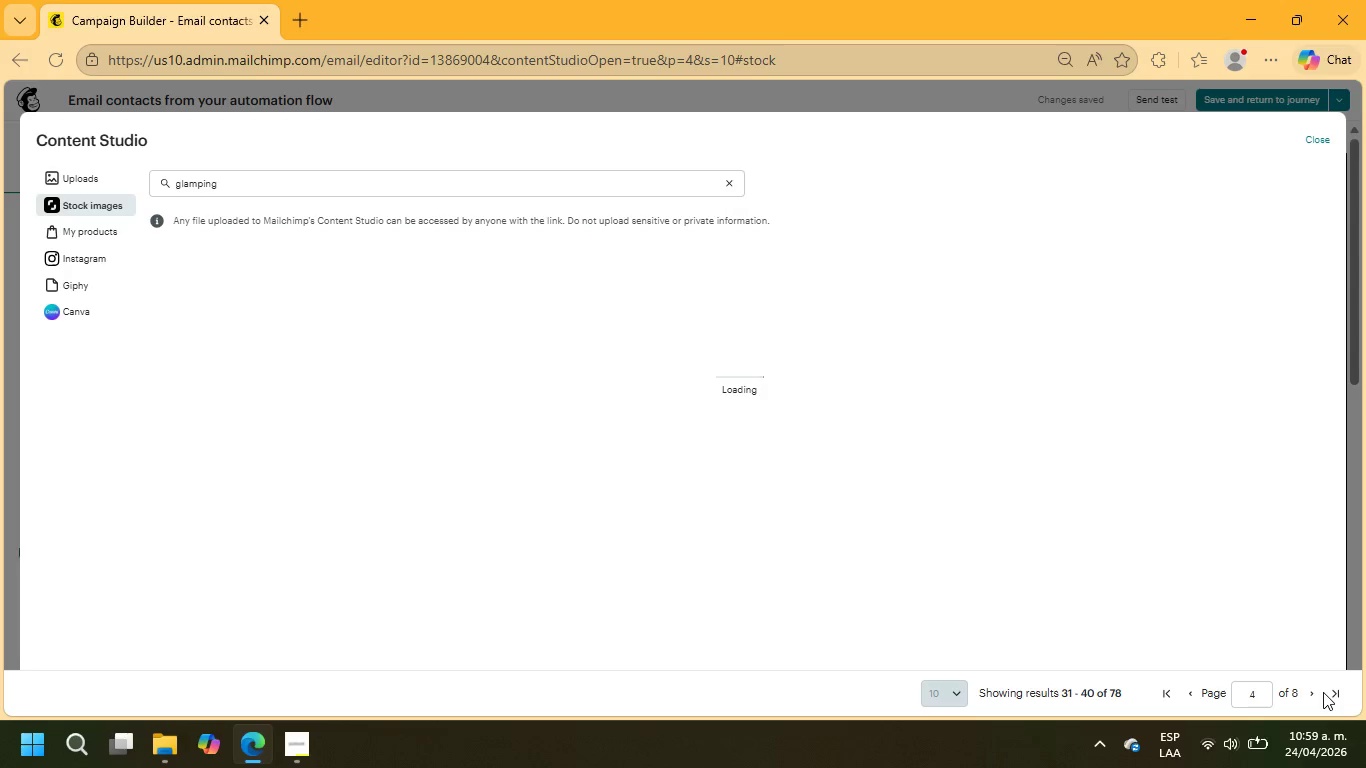 
wait(9.0)
 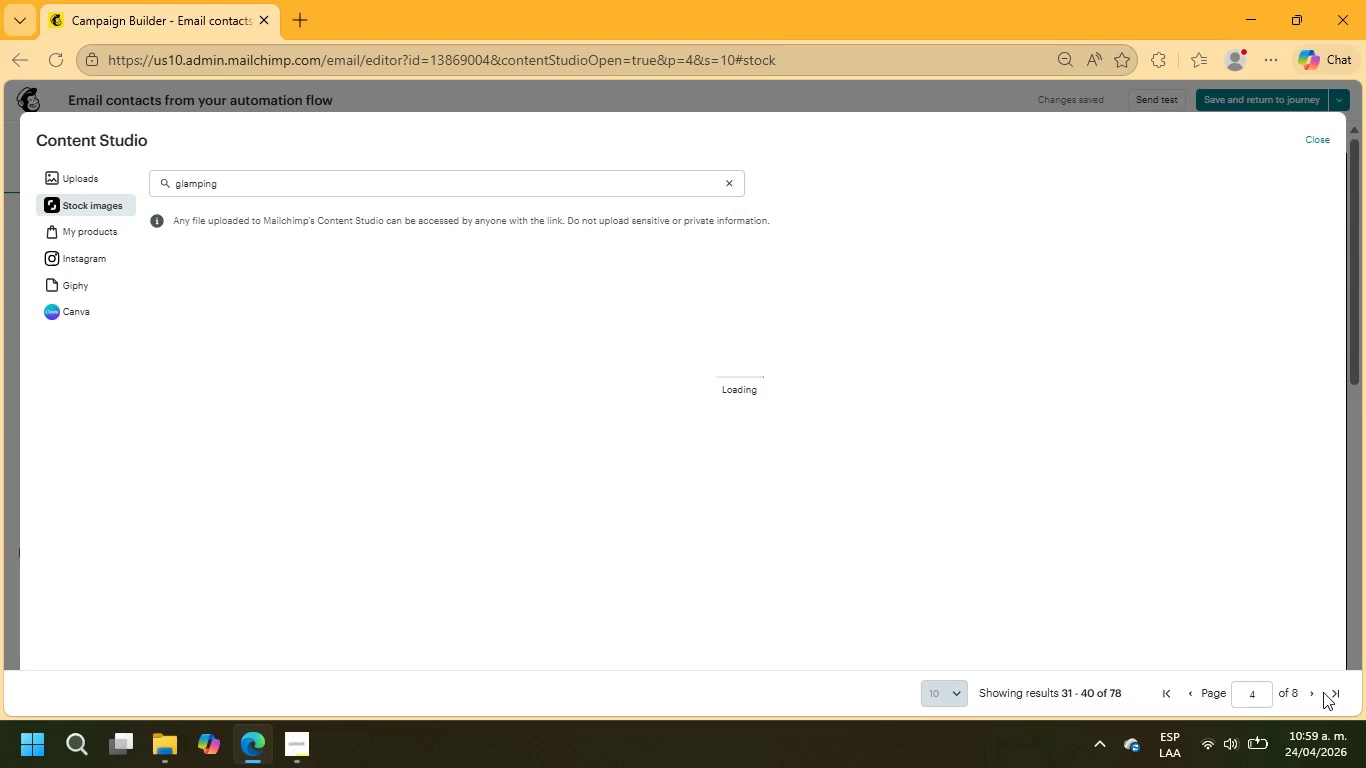 
scroll: coordinate [1150, 491], scroll_direction: down, amount: 4.0
 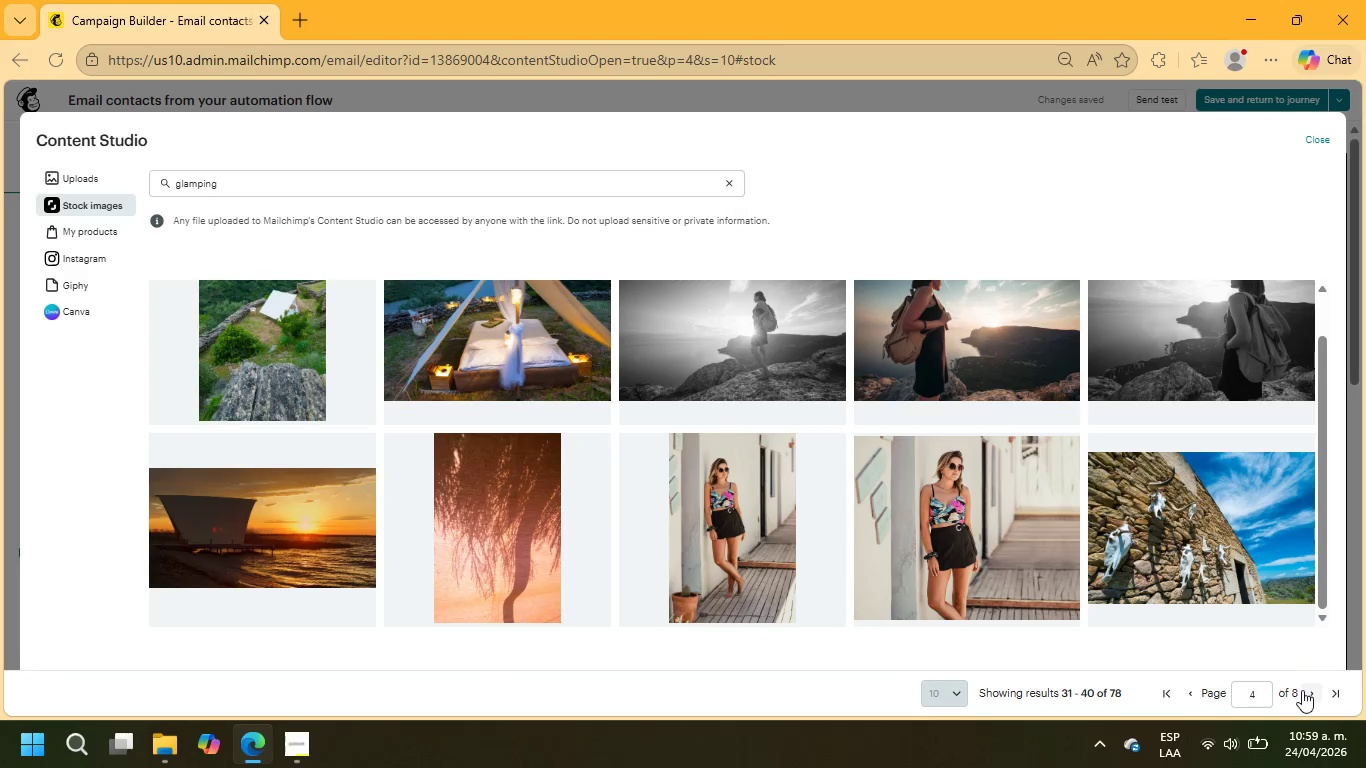 
left_click([1314, 687])
 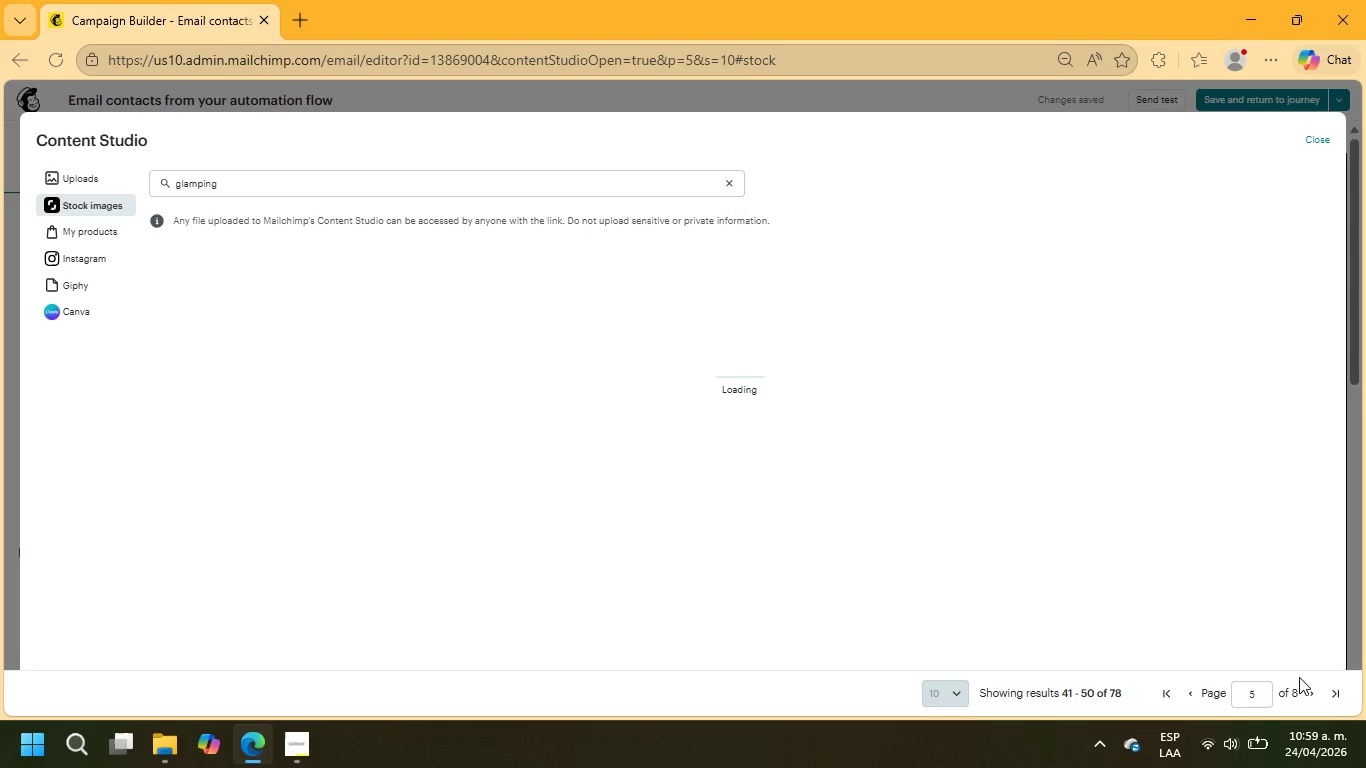 
wait(8.06)
 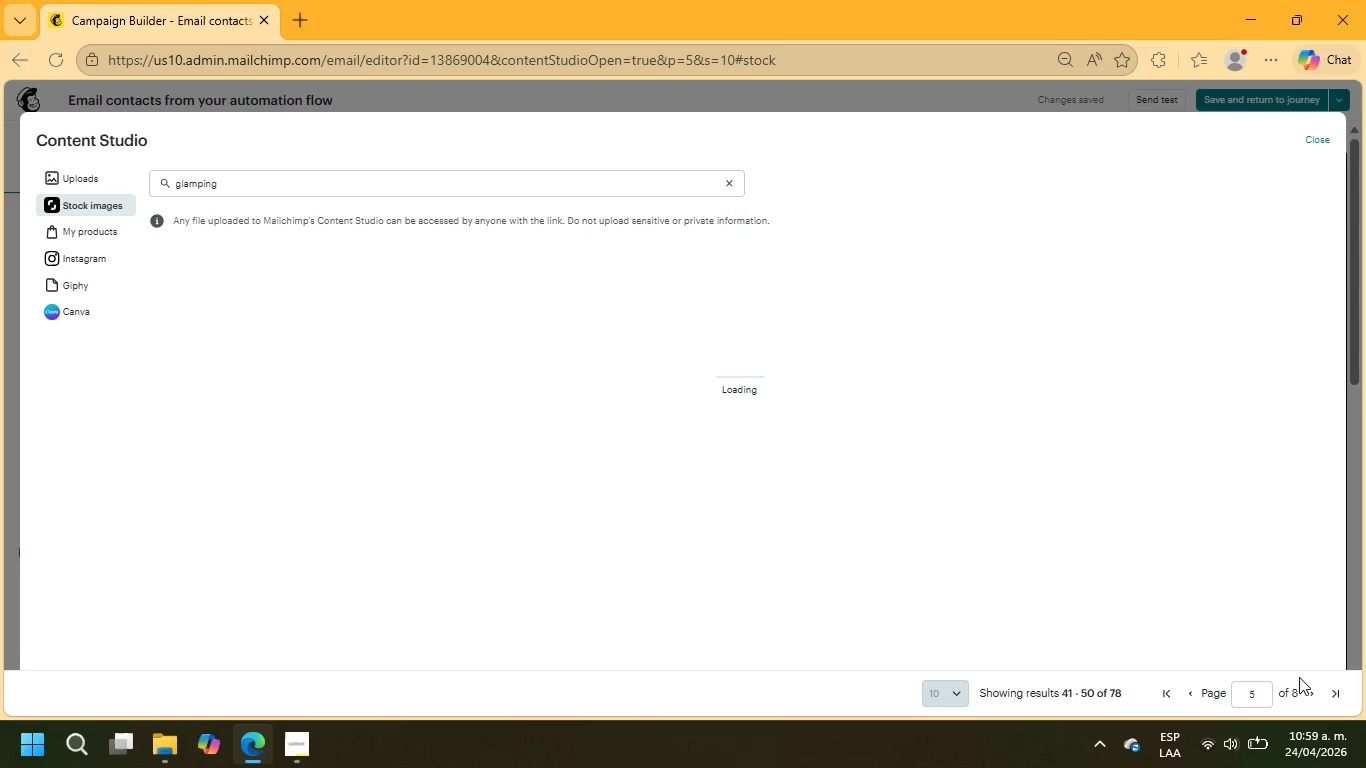 
scroll: coordinate [1210, 525], scroll_direction: down, amount: 3.0
 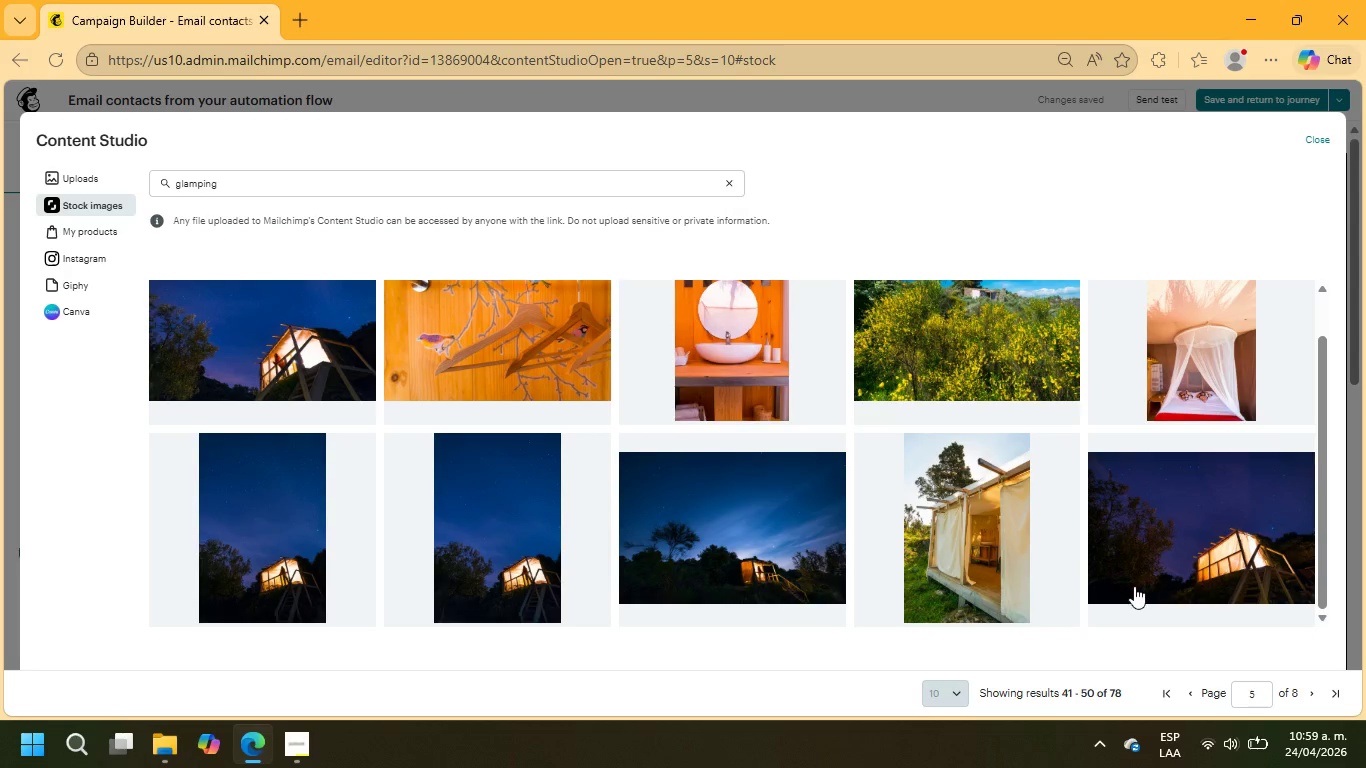 
left_click([763, 564])
 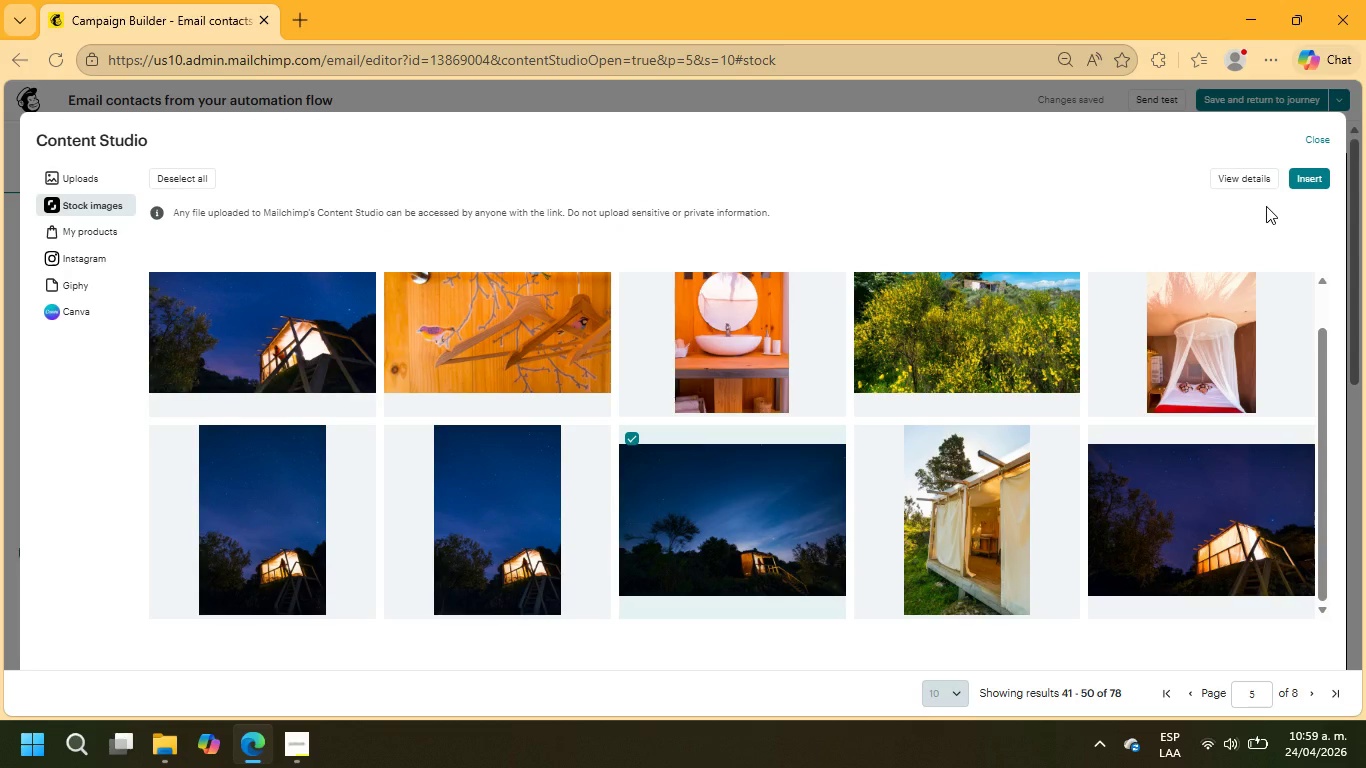 
scroll: coordinate [1052, 643], scroll_direction: down, amount: 4.0
 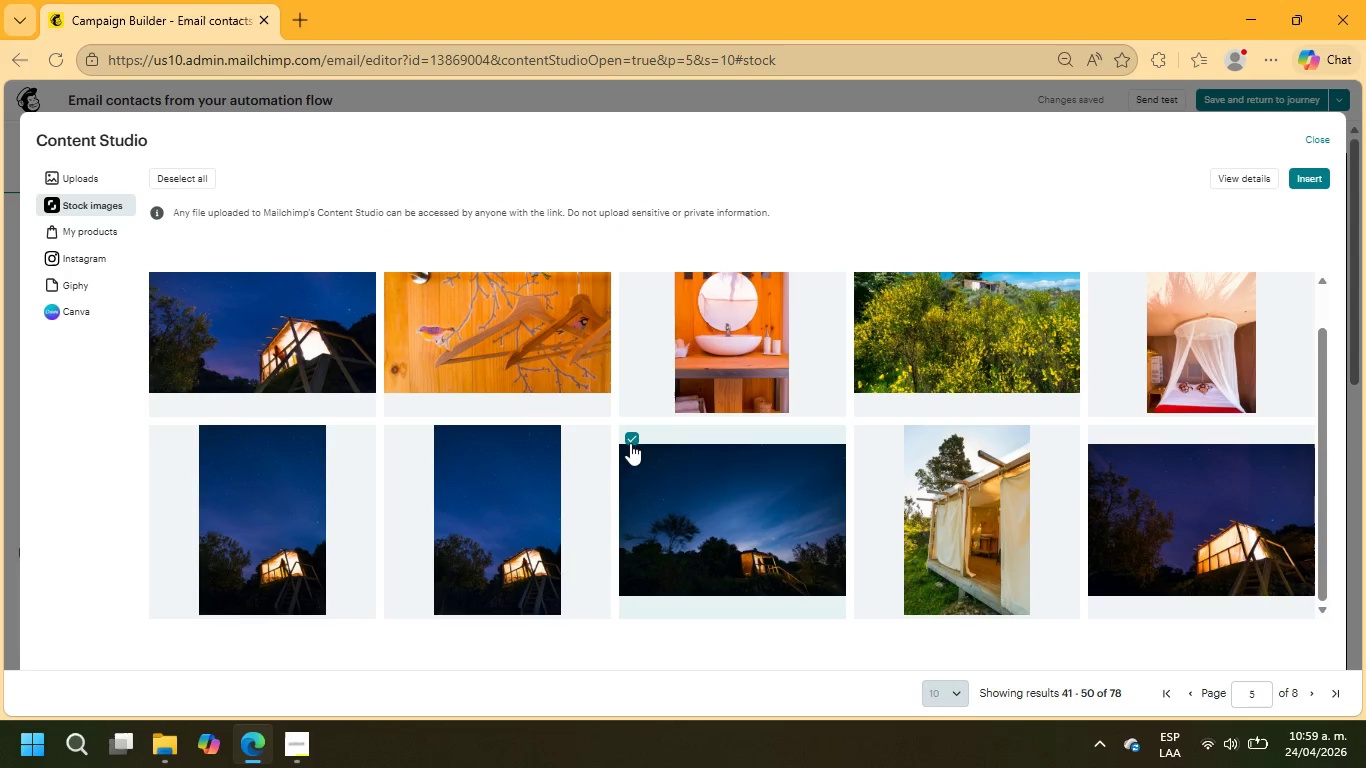 
left_click([624, 439])
 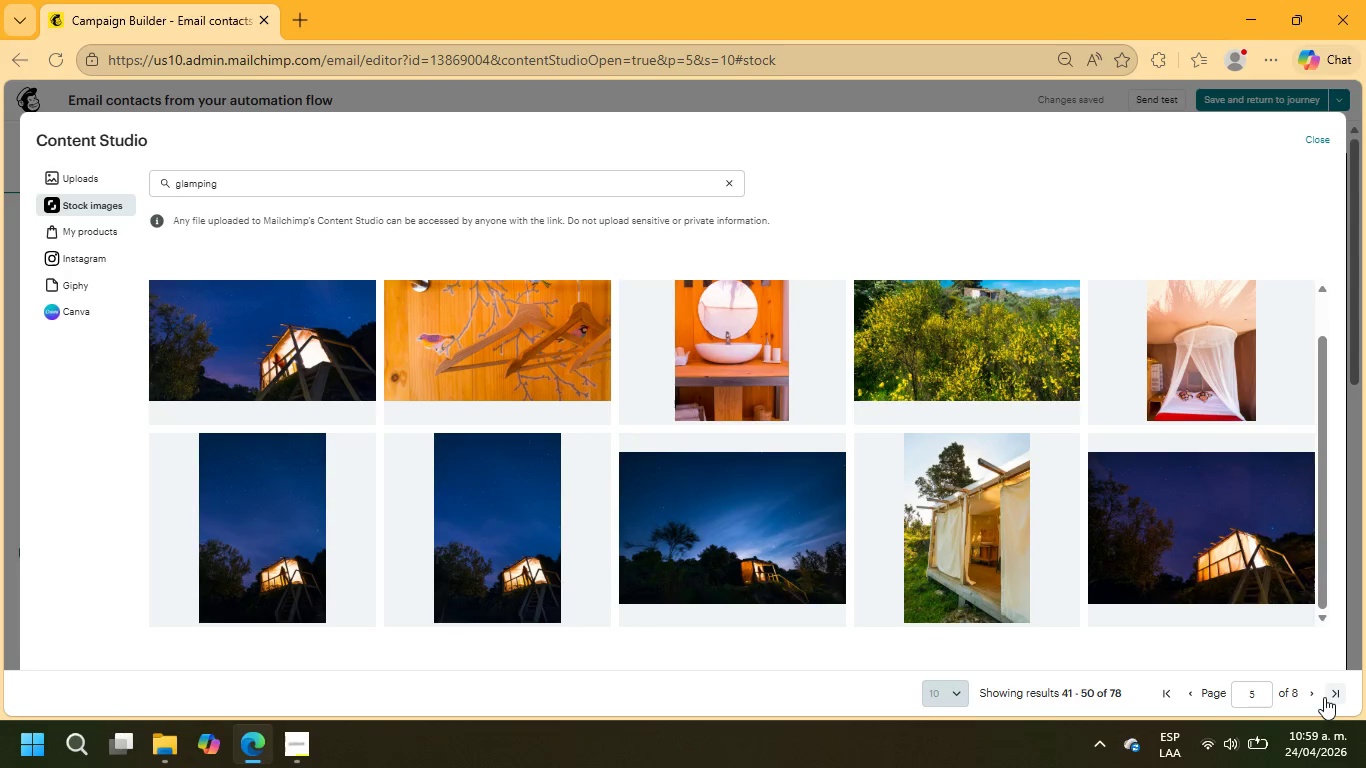 
left_click([1314, 686])
 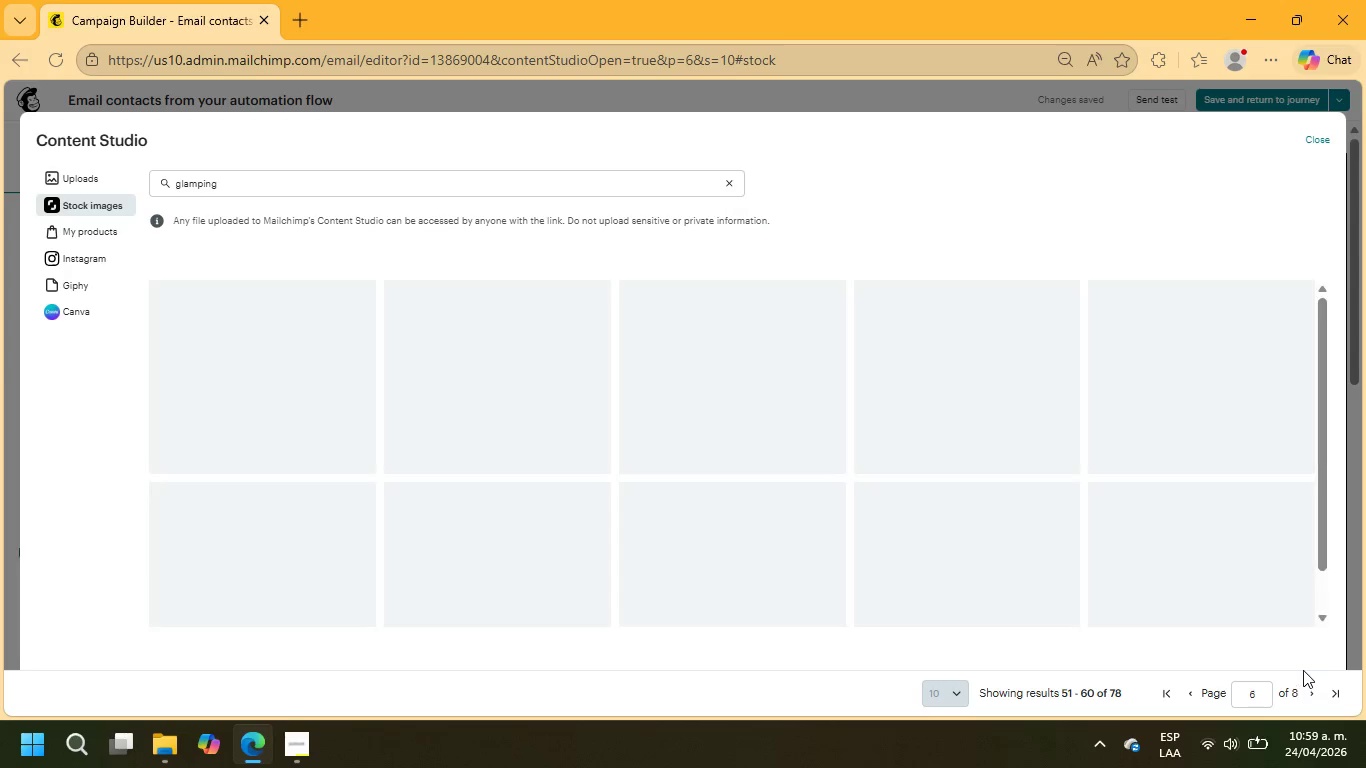 
wait(7.42)
 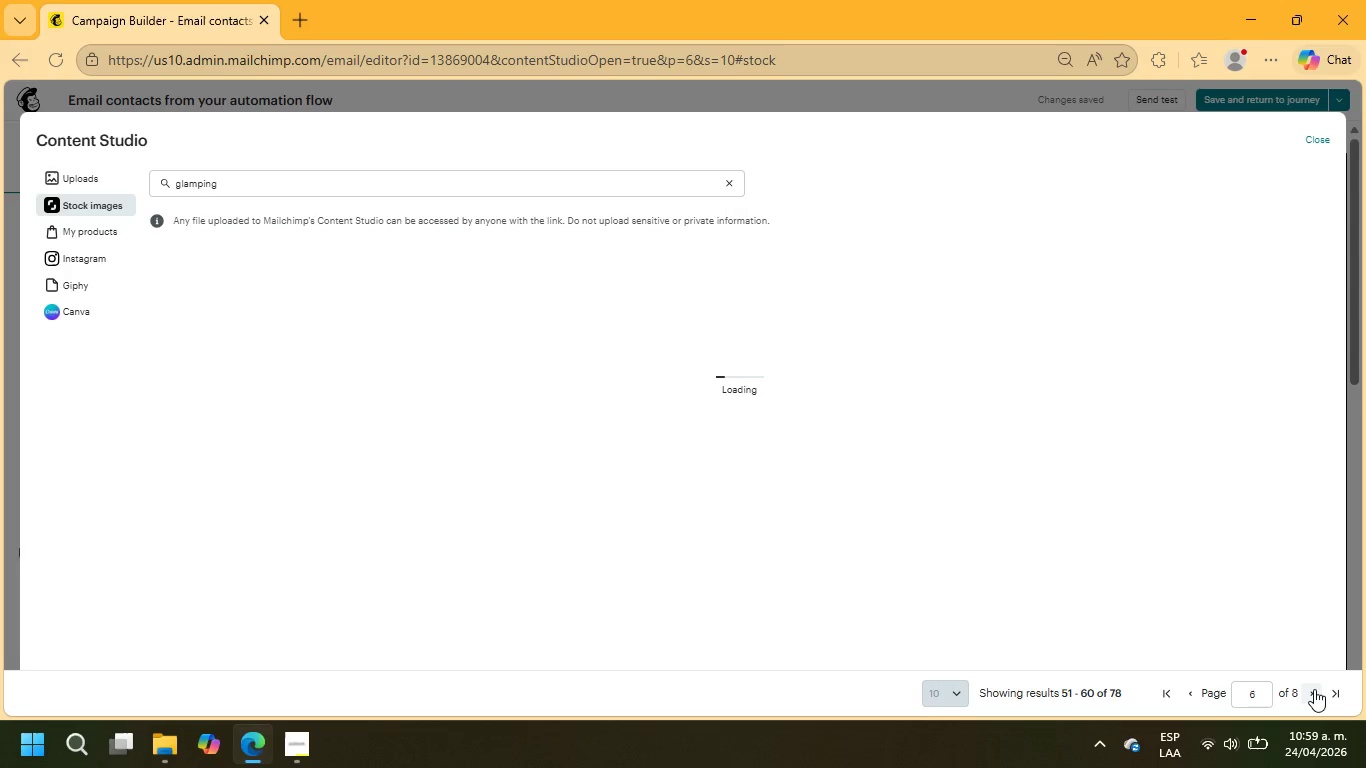 
scroll: coordinate [1202, 560], scroll_direction: down, amount: 9.0
 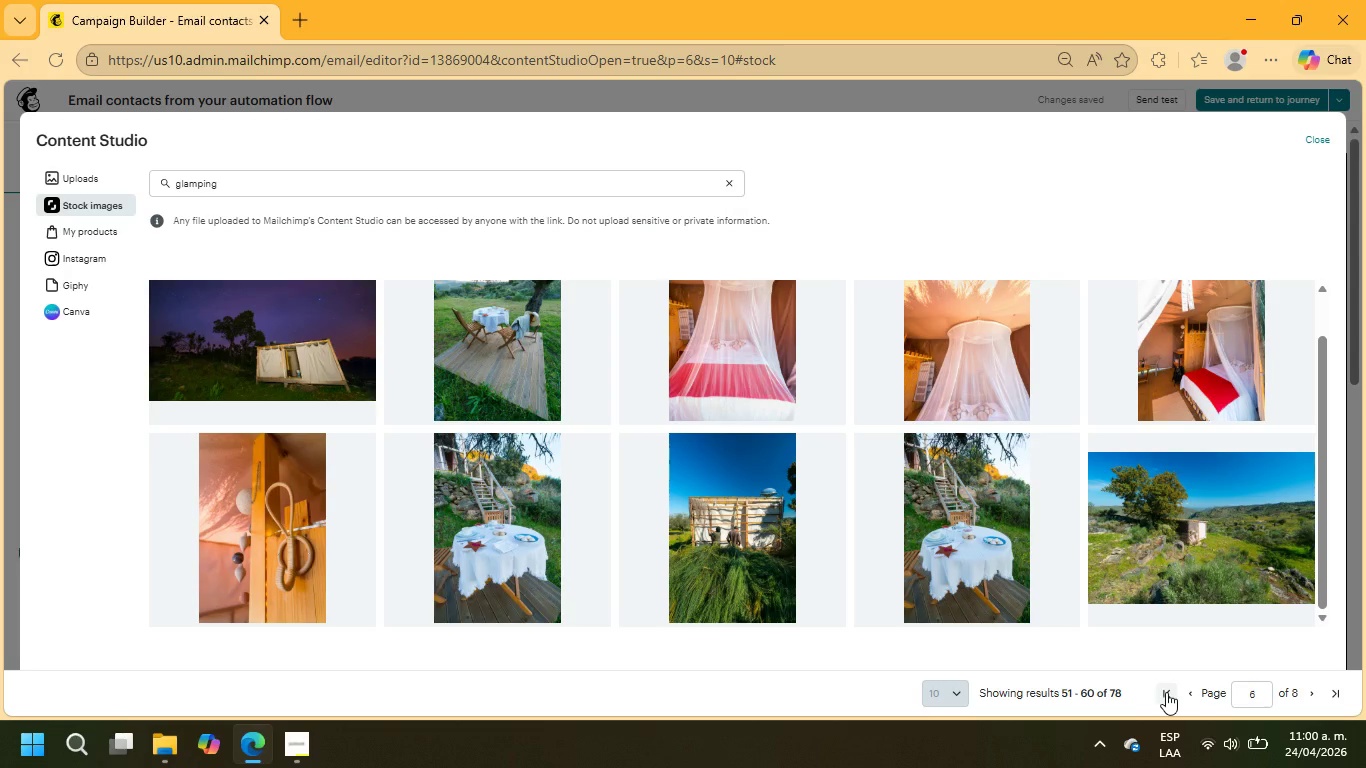 
left_click_drag(start_coordinate=[1252, 692], to_coordinate=[1258, 695])
 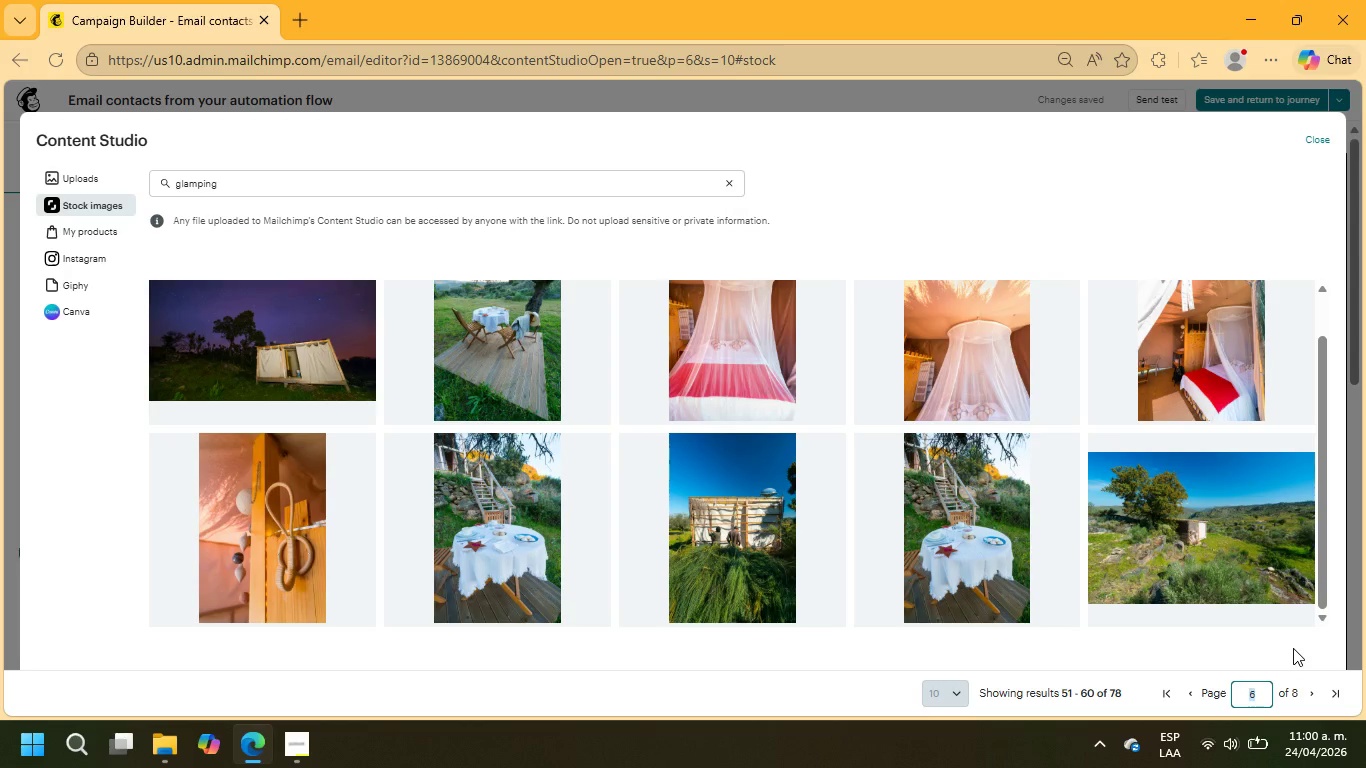 
key(Numpad3)
 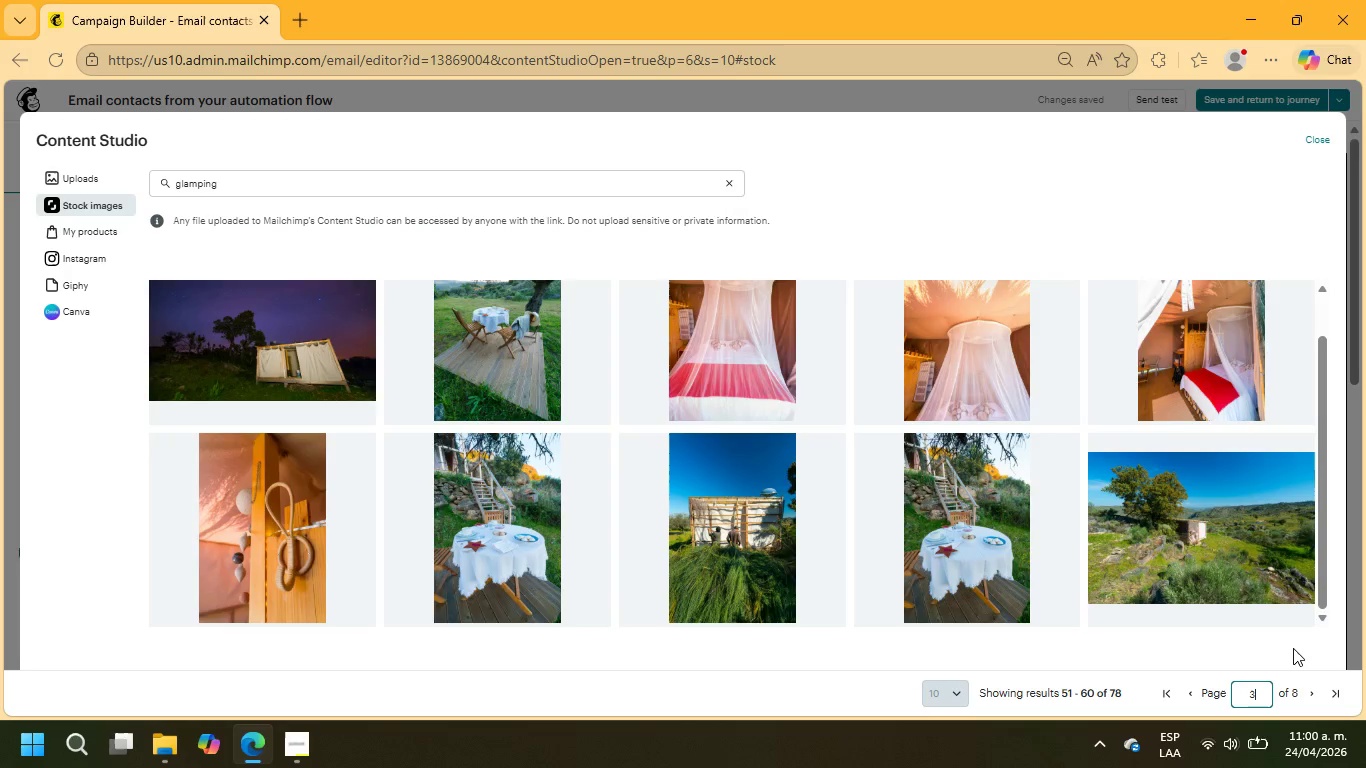 
key(NumpadEnter)
 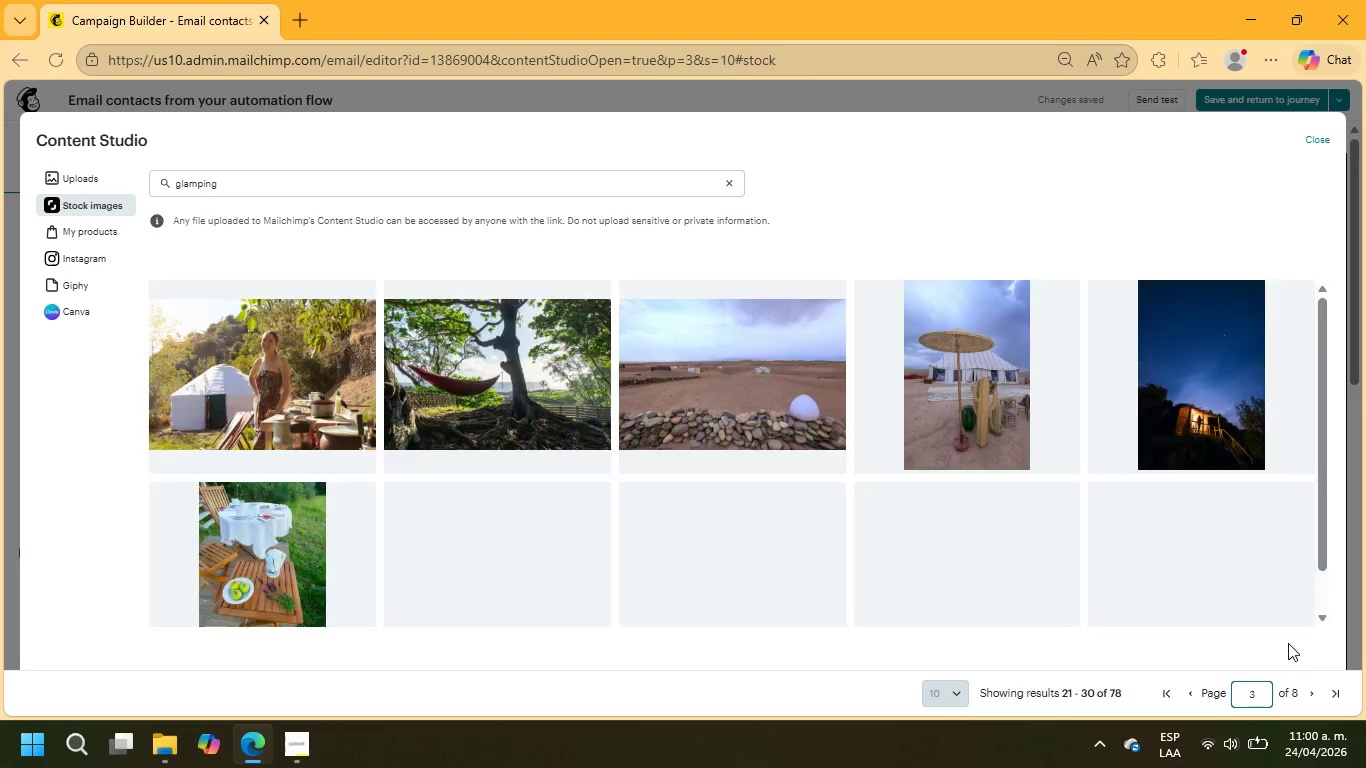 
wait(6.44)
 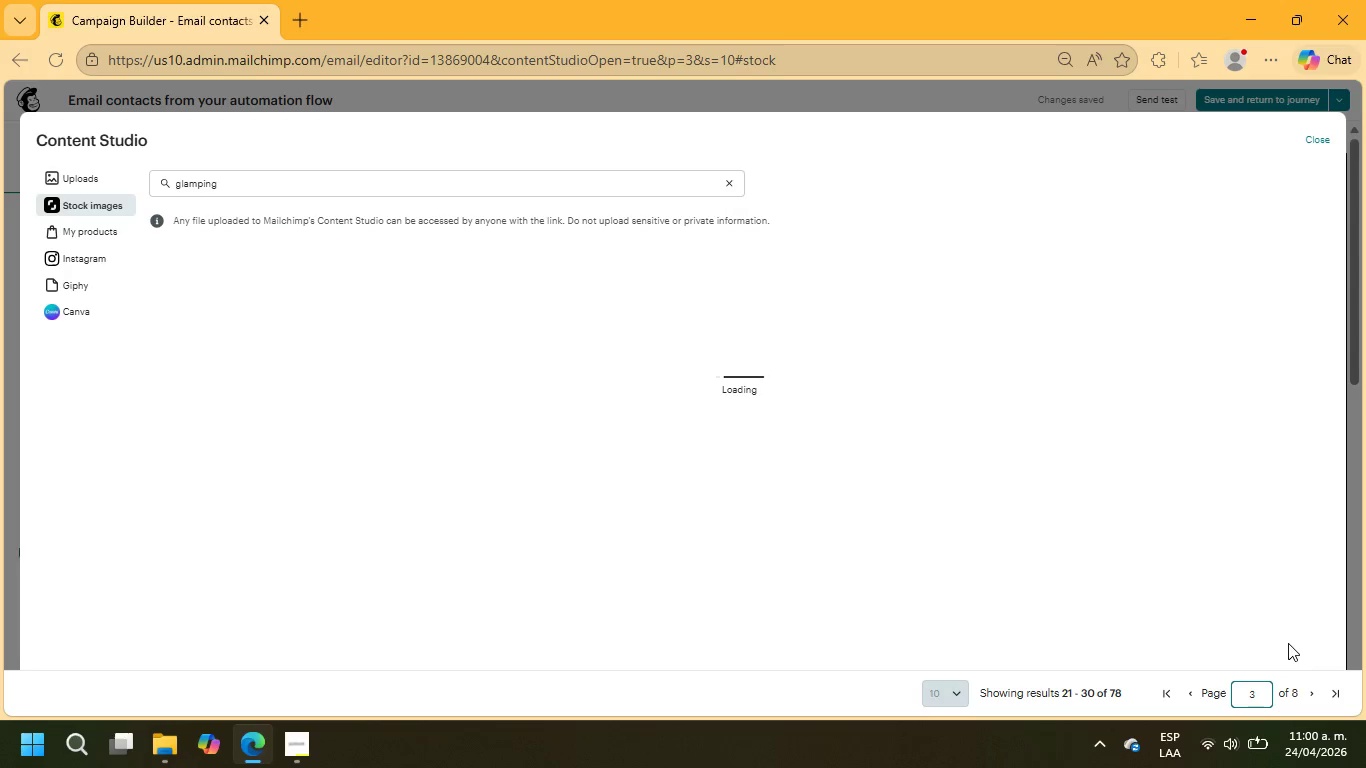 
scroll: coordinate [914, 523], scroll_direction: down, amount: 3.0
 